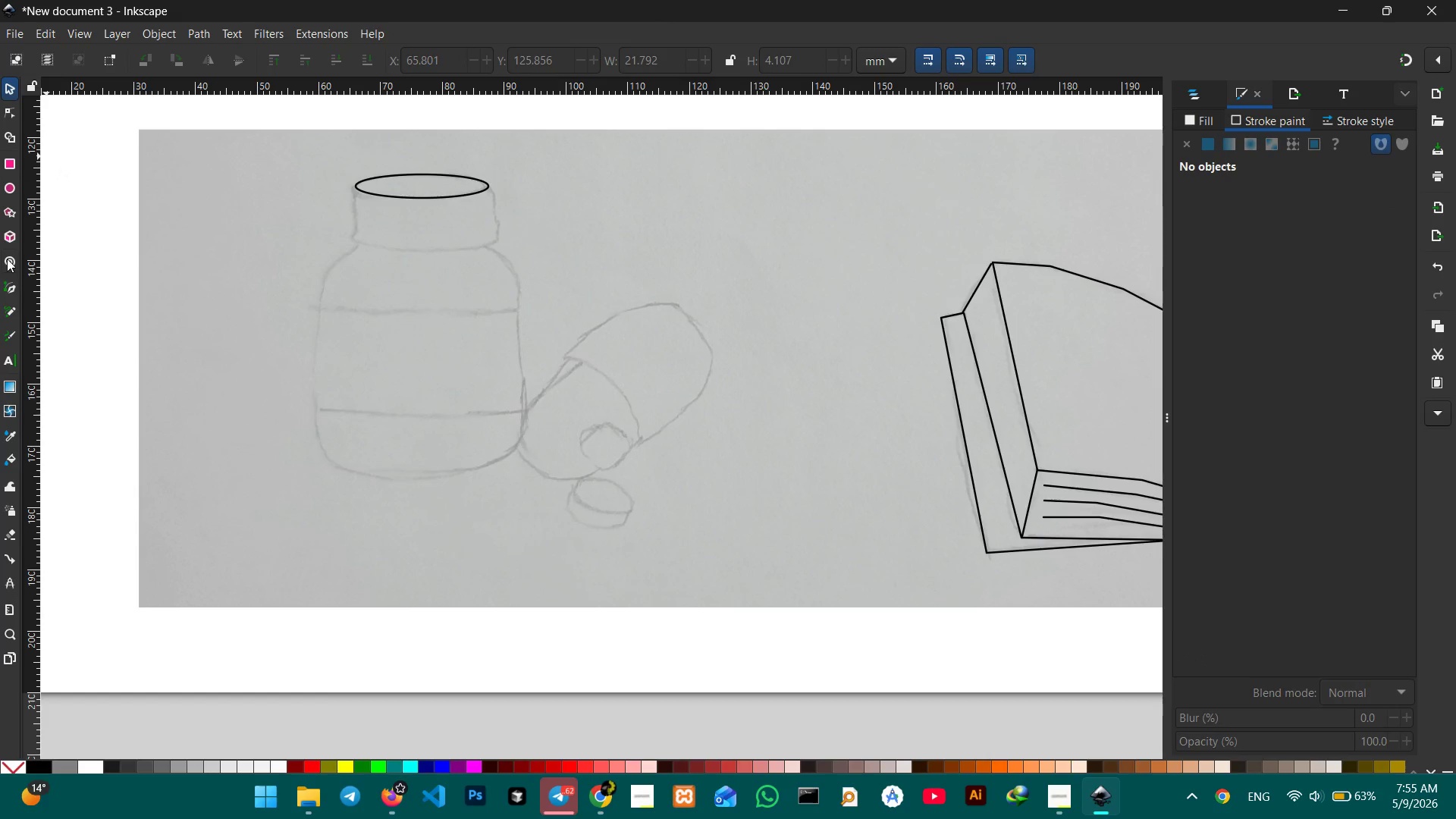 
left_click([11, 287])
 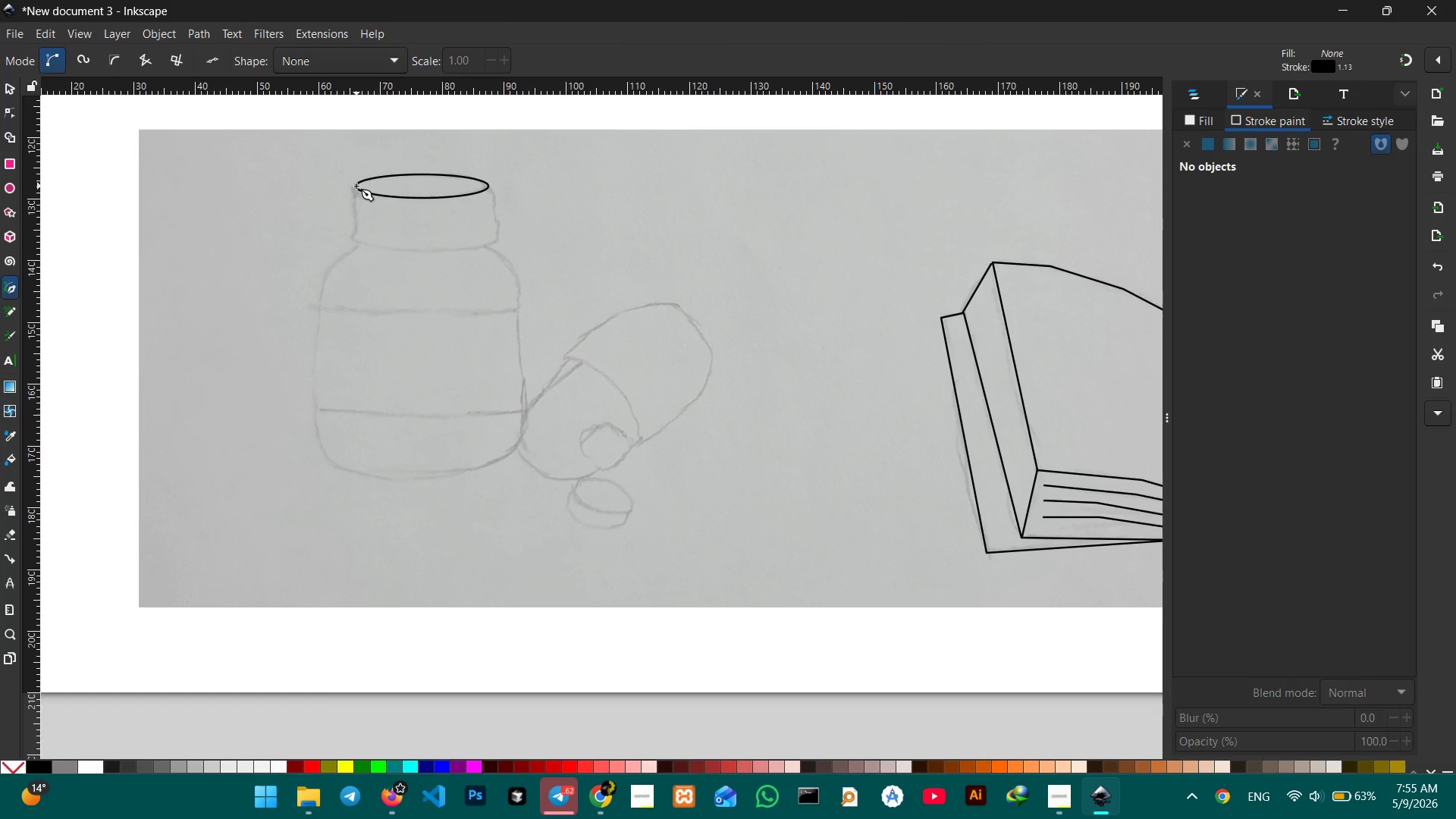 
left_click([356, 186])
 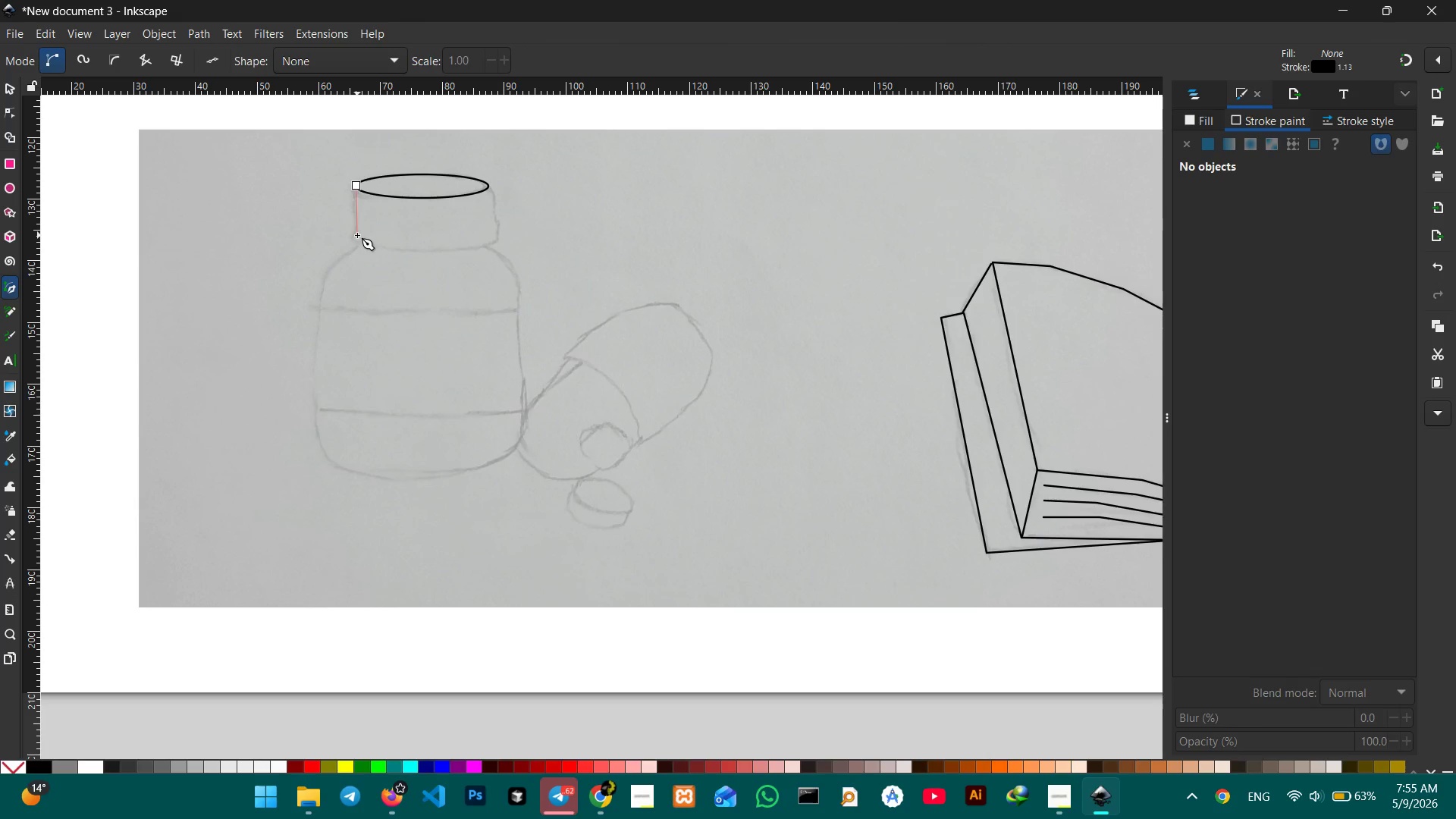 
left_click([357, 235])
 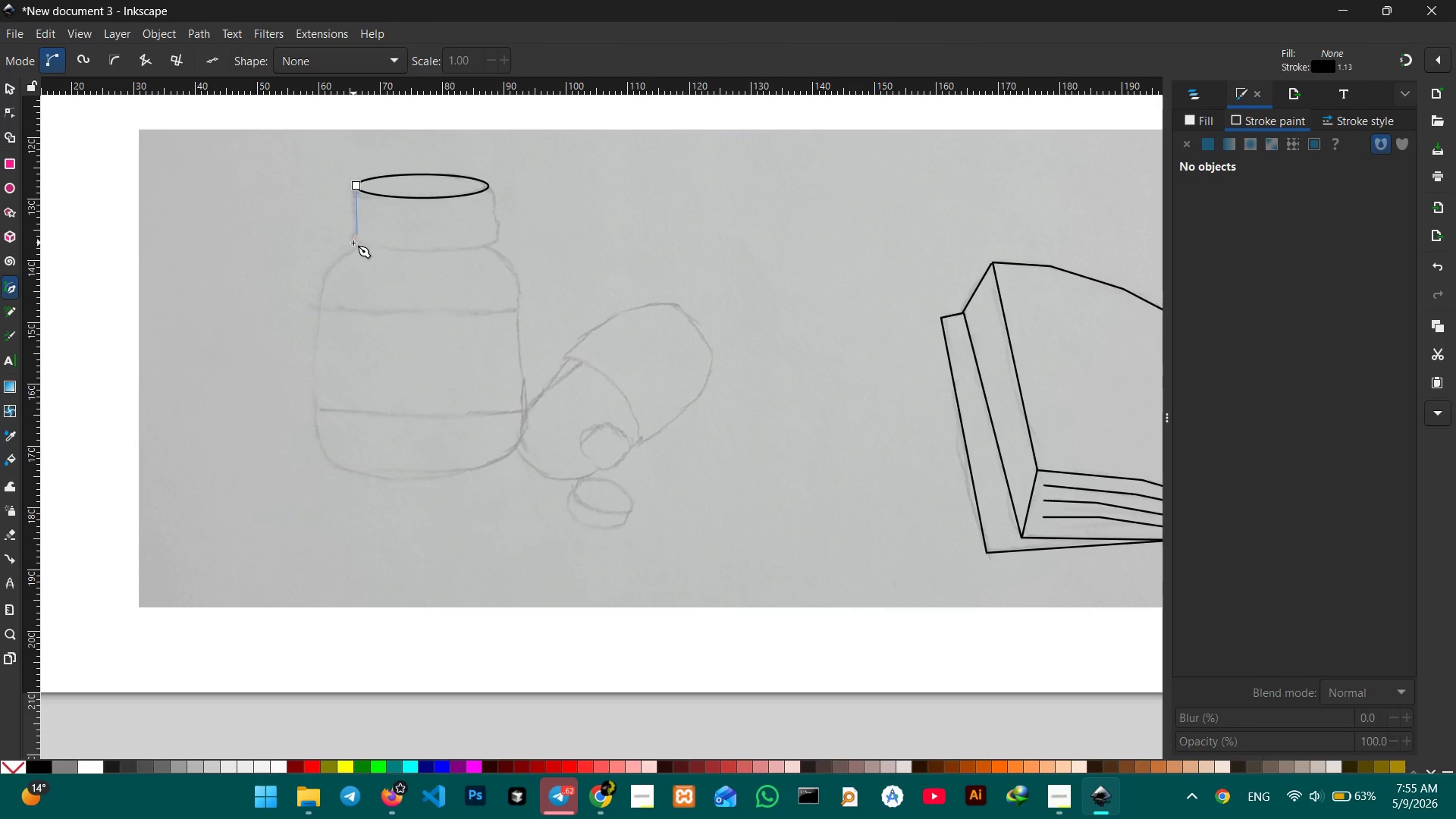 
double_click([353, 243])
 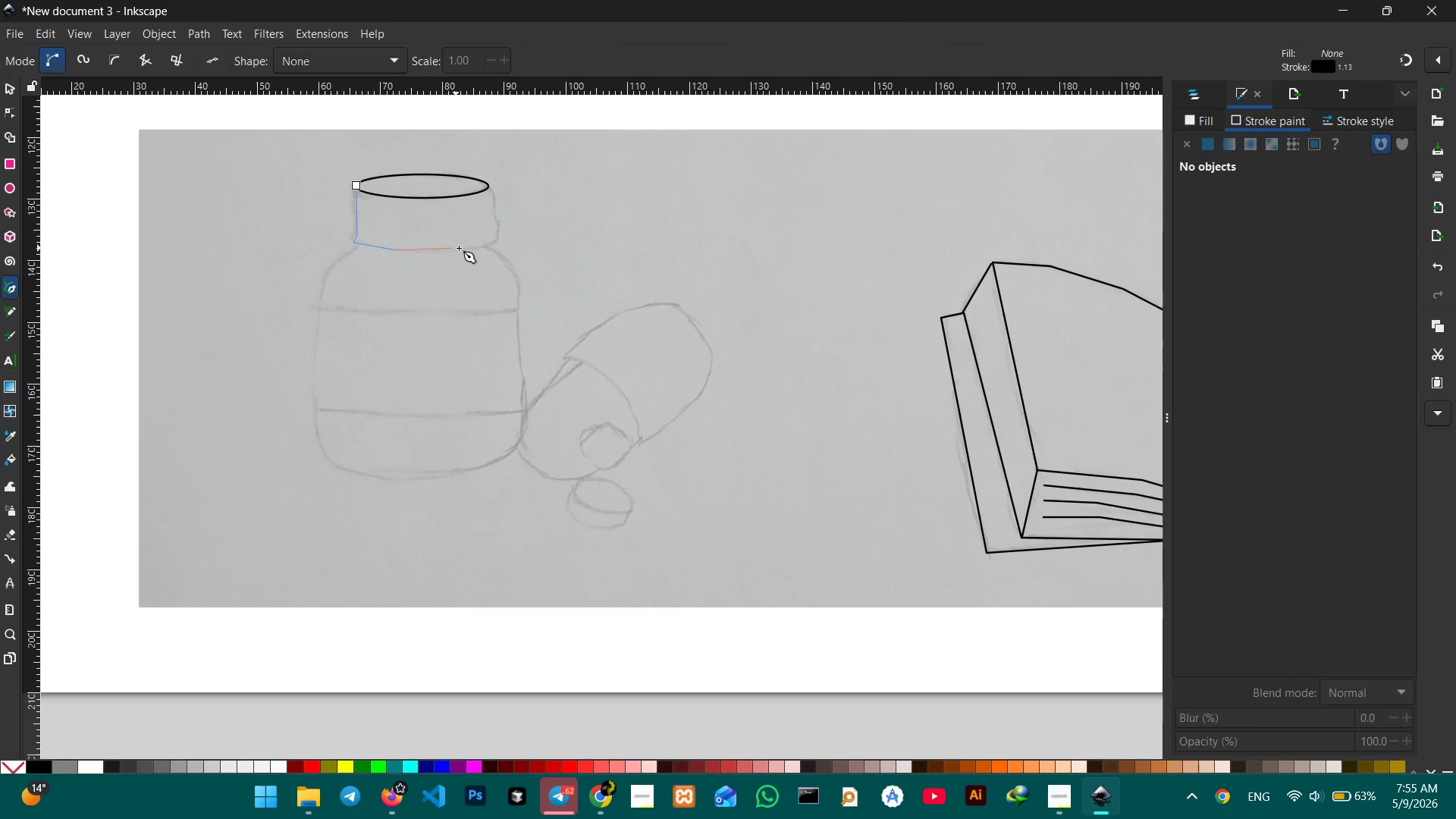 
left_click([459, 249])
 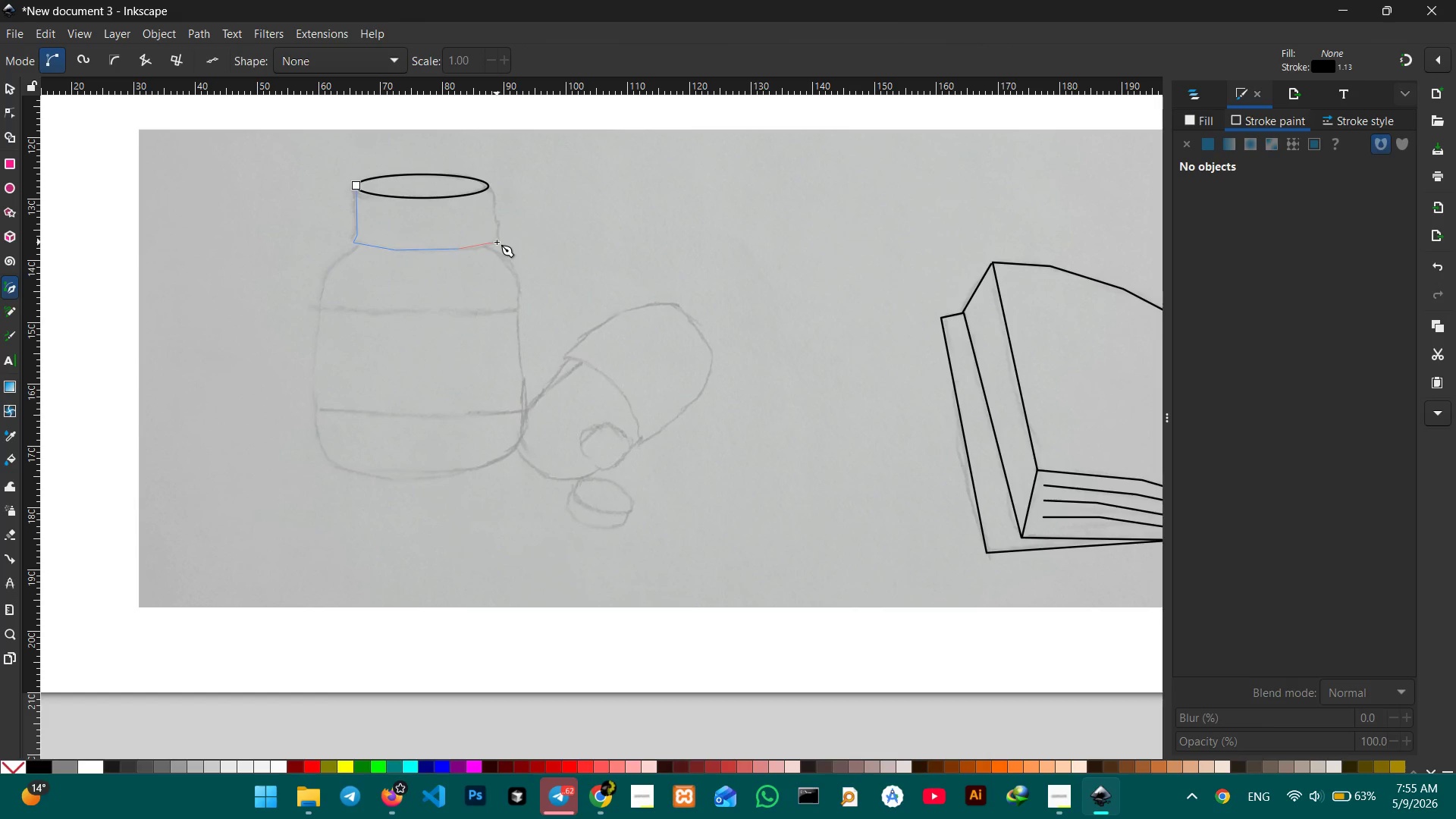 
left_click([497, 242])
 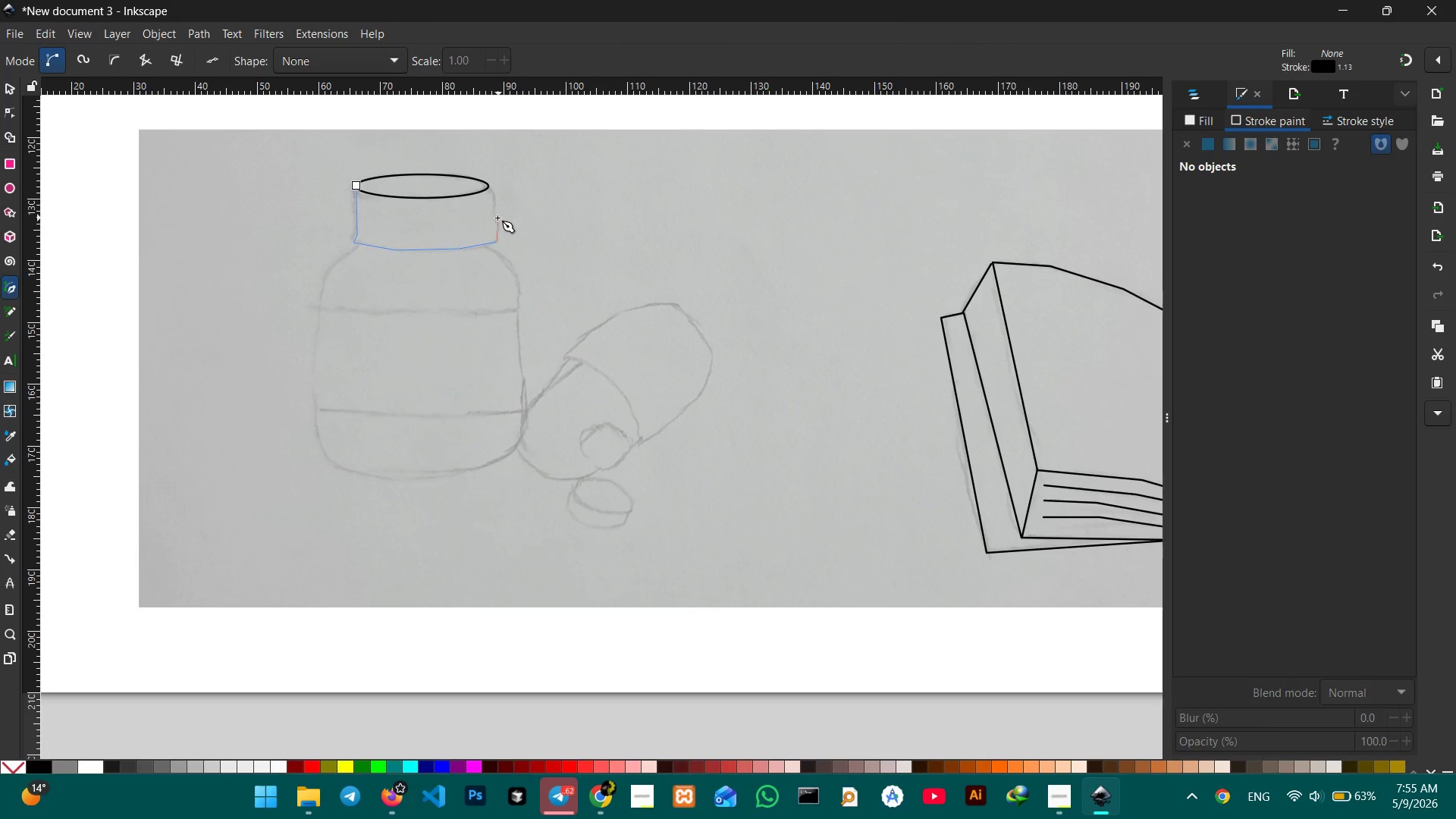 
left_click([497, 218])
 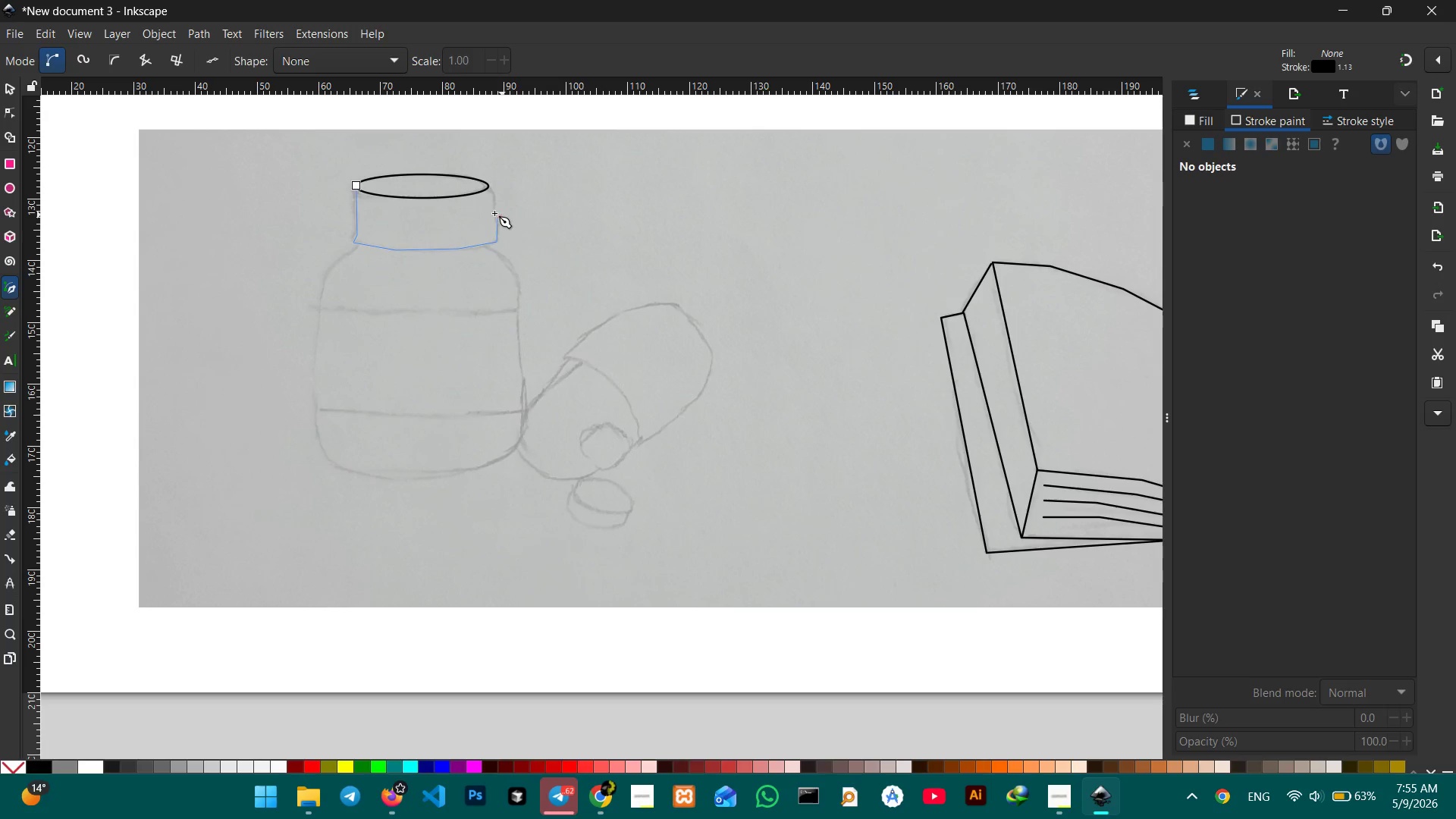 
wait(7.61)
 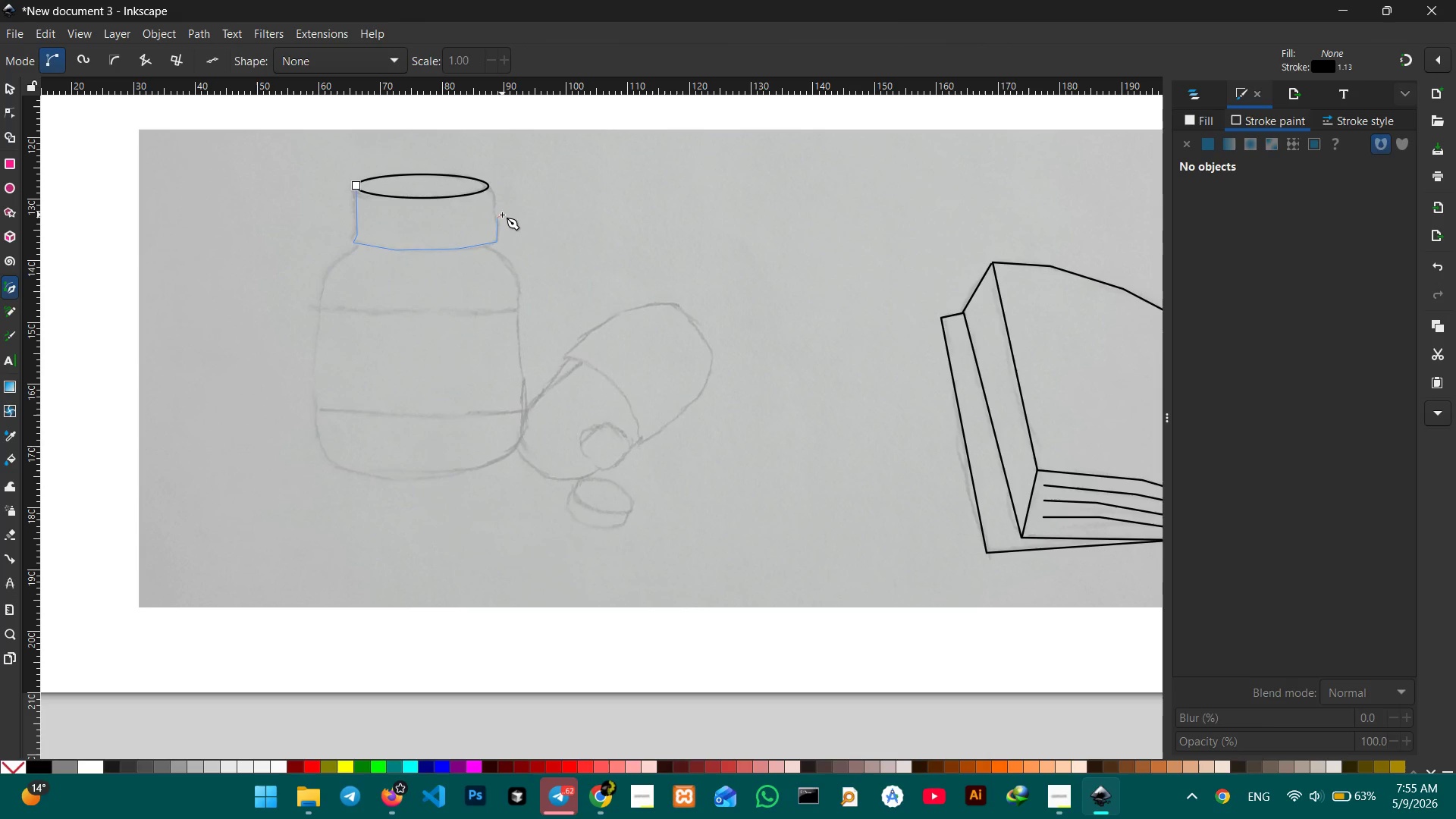 
left_click([494, 192])
 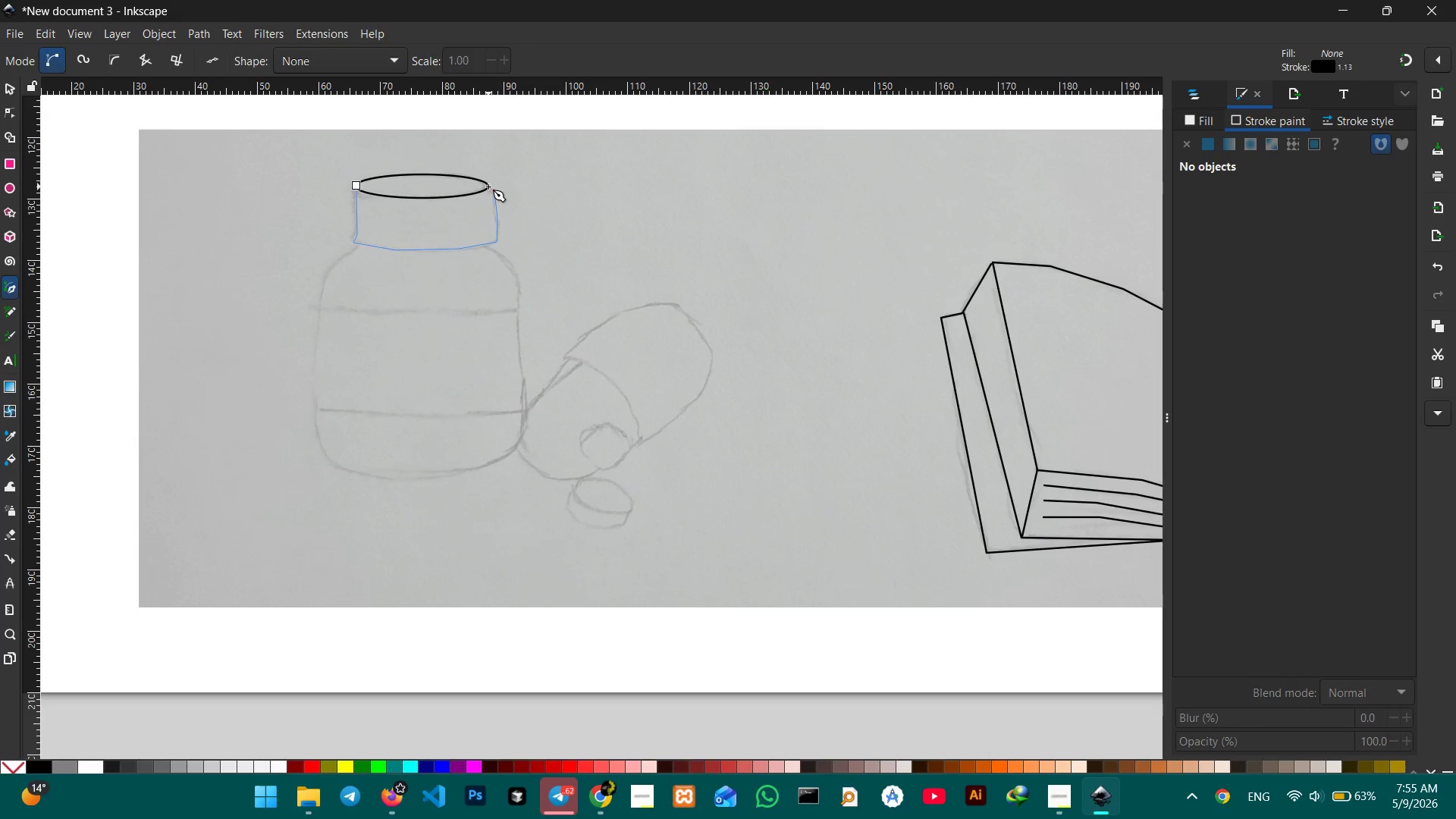 
left_click([488, 187])
 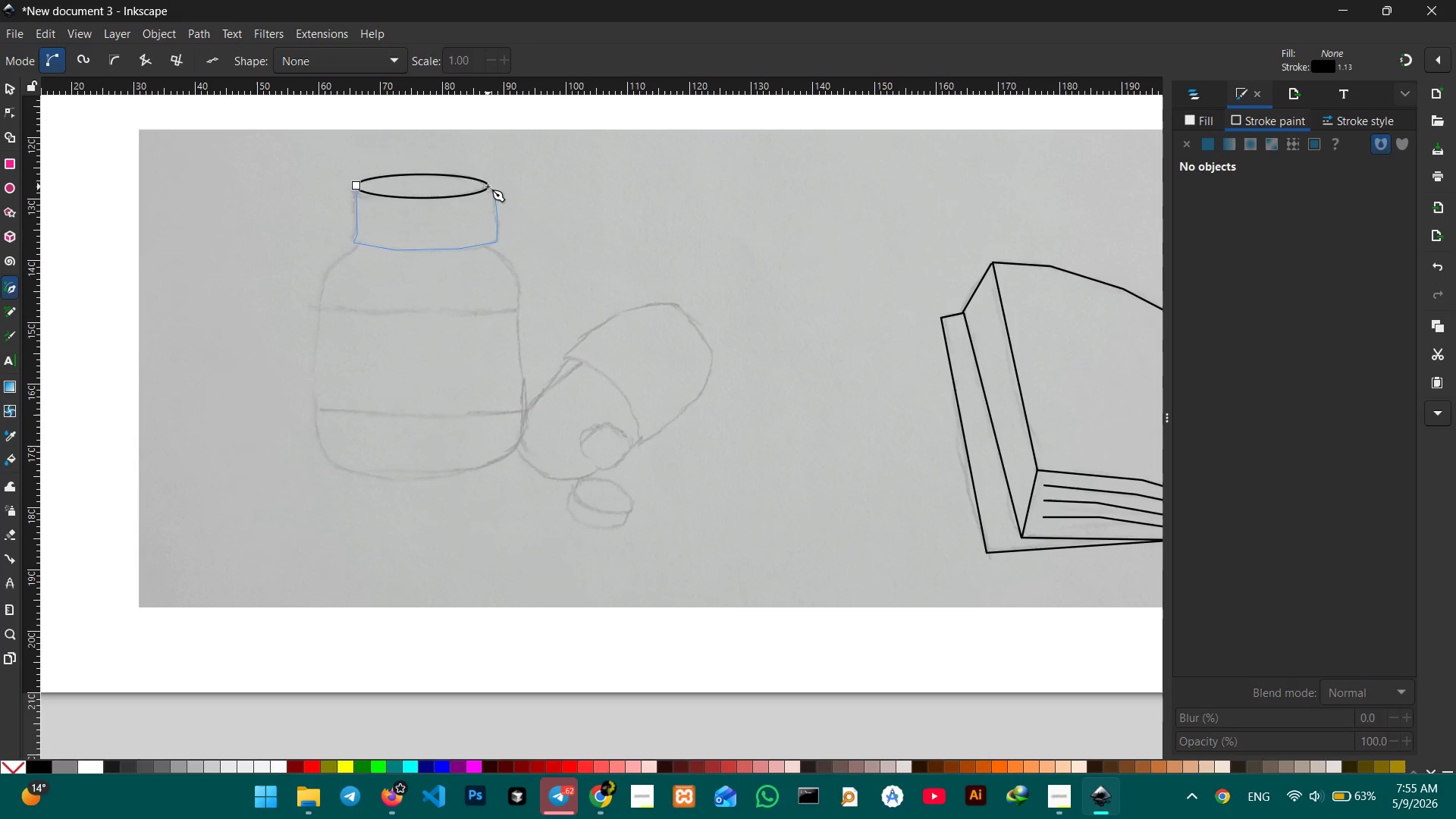 
key(Enter)
 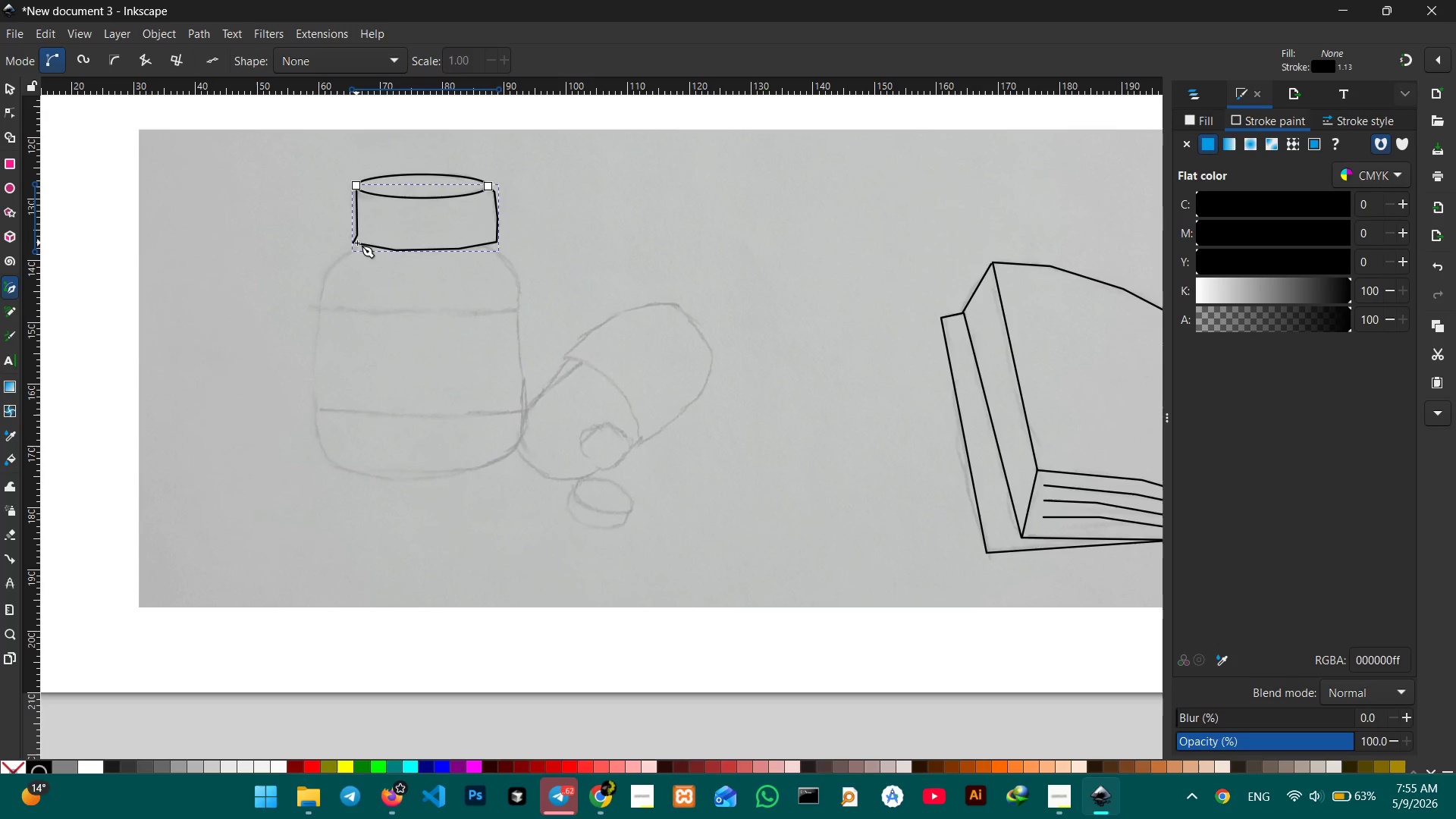 
left_click([357, 243])
 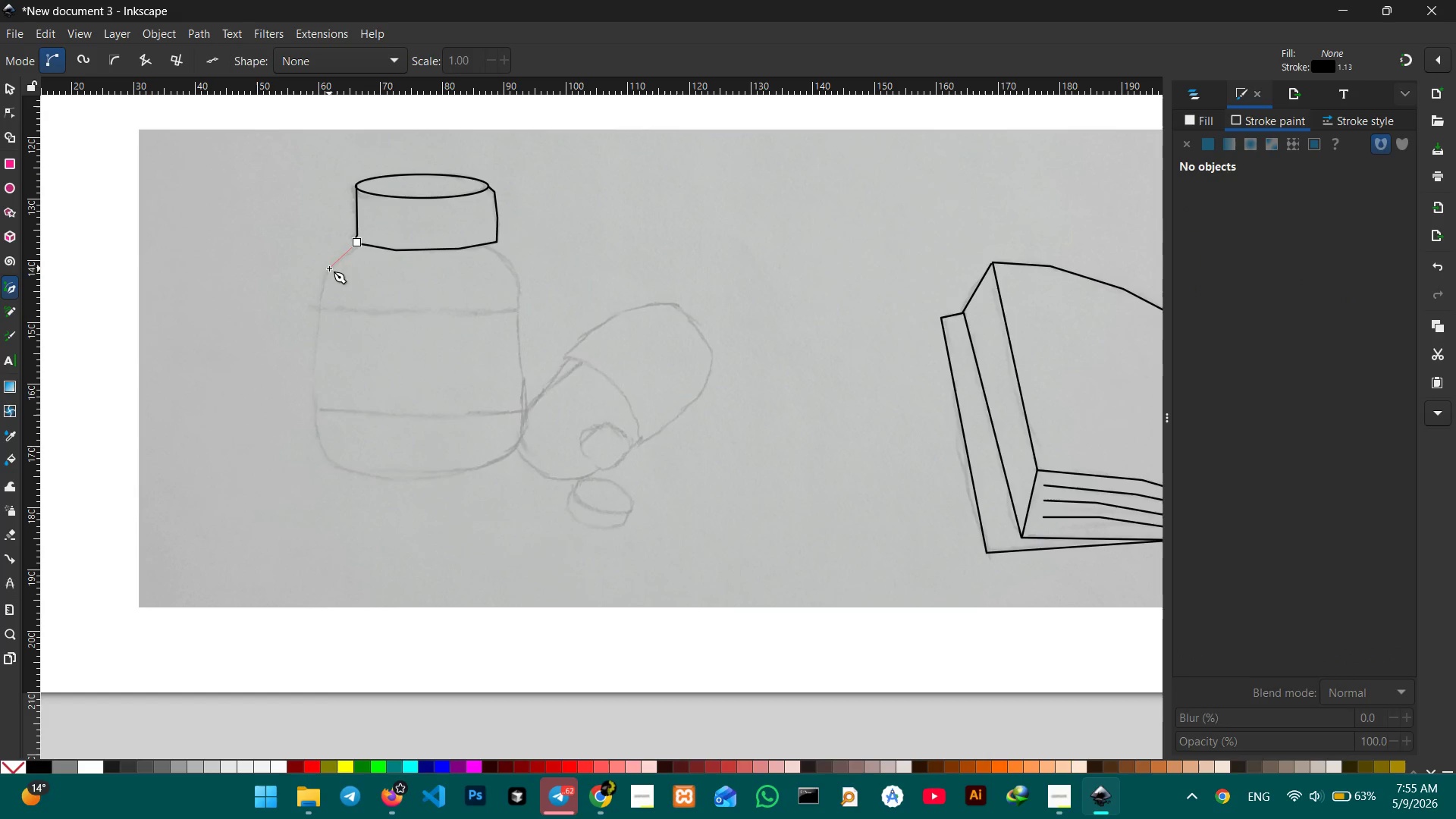 
left_click([329, 271])
 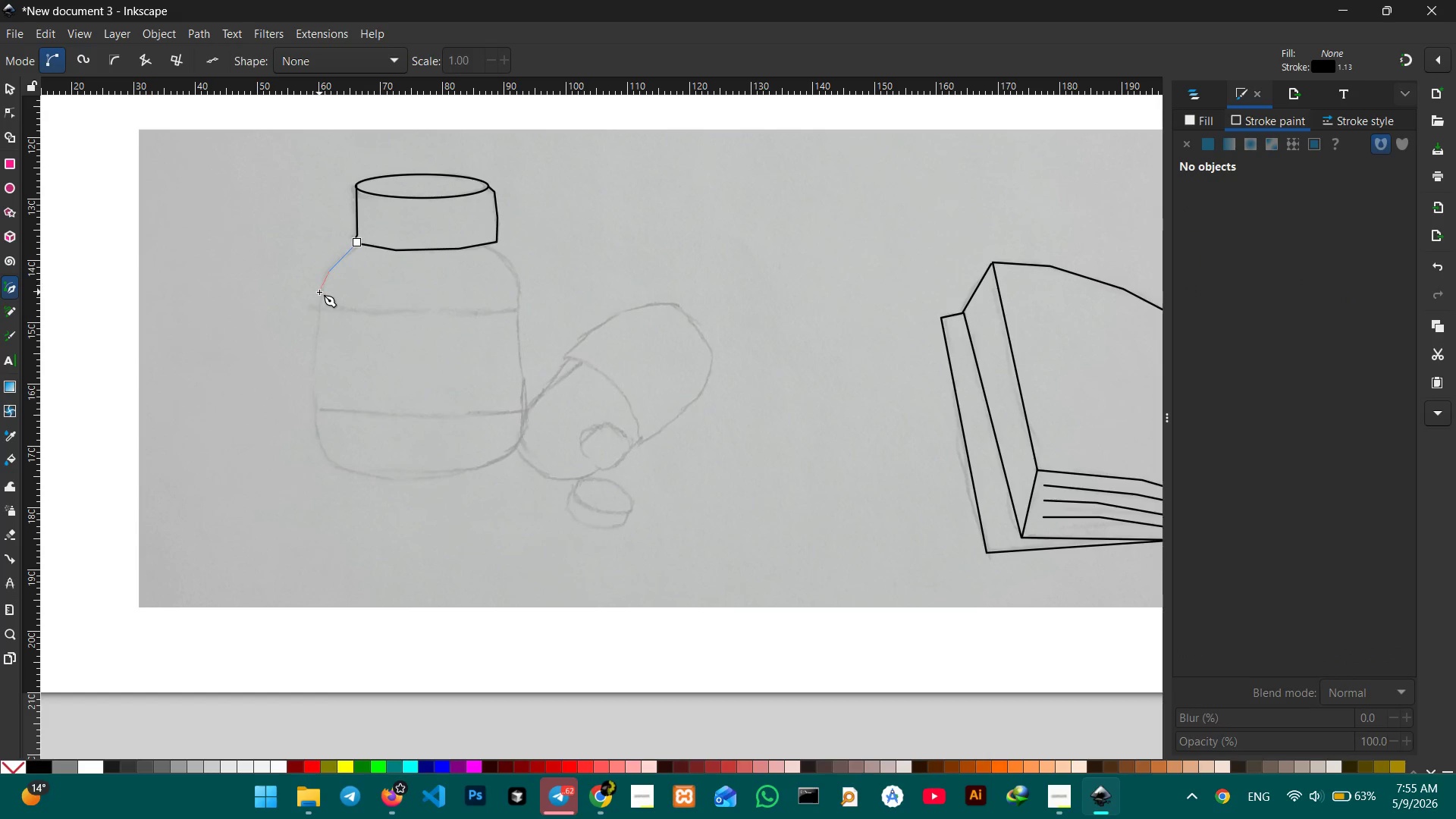 
left_click([319, 292])
 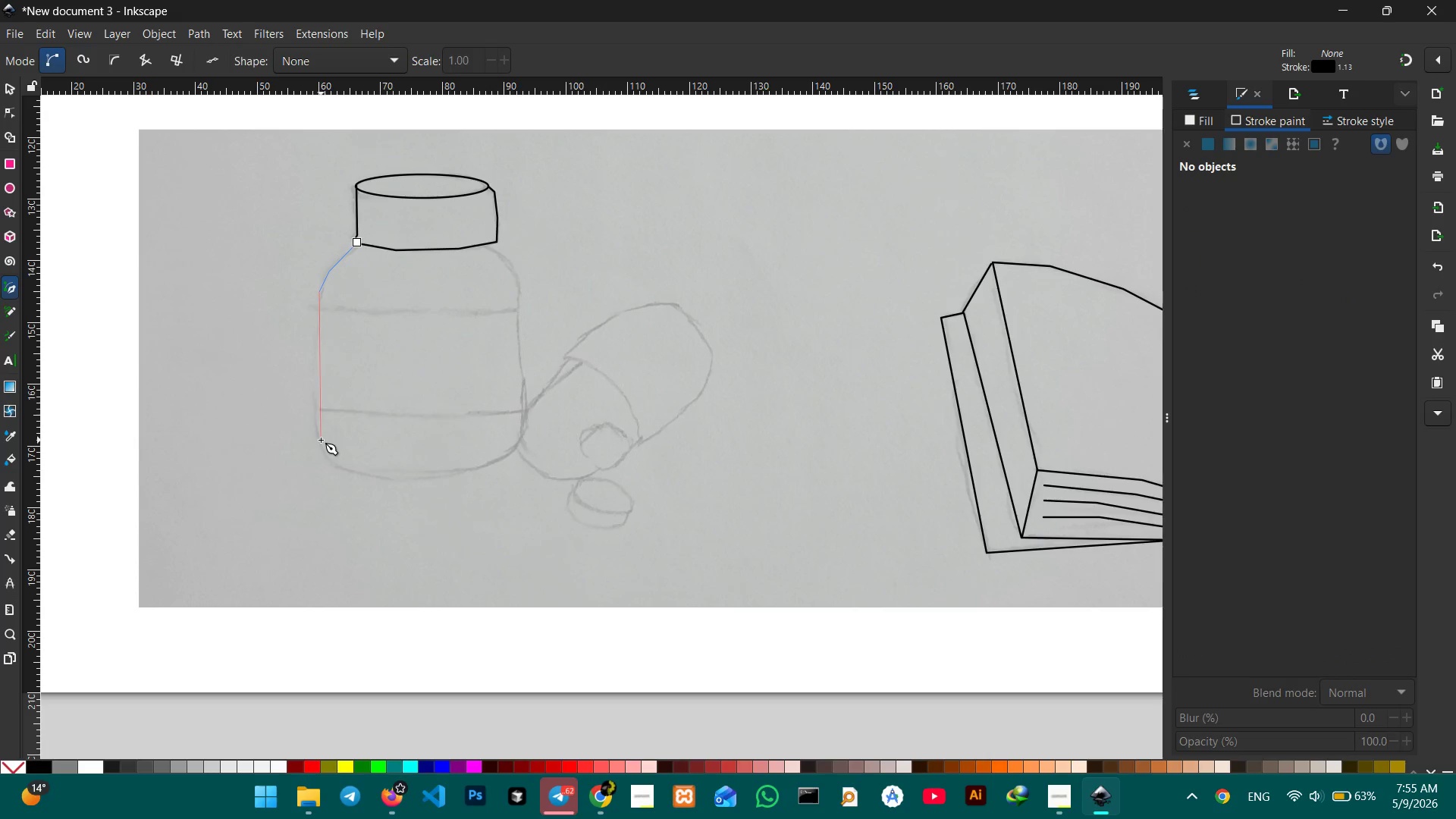 
left_click([319, 437])
 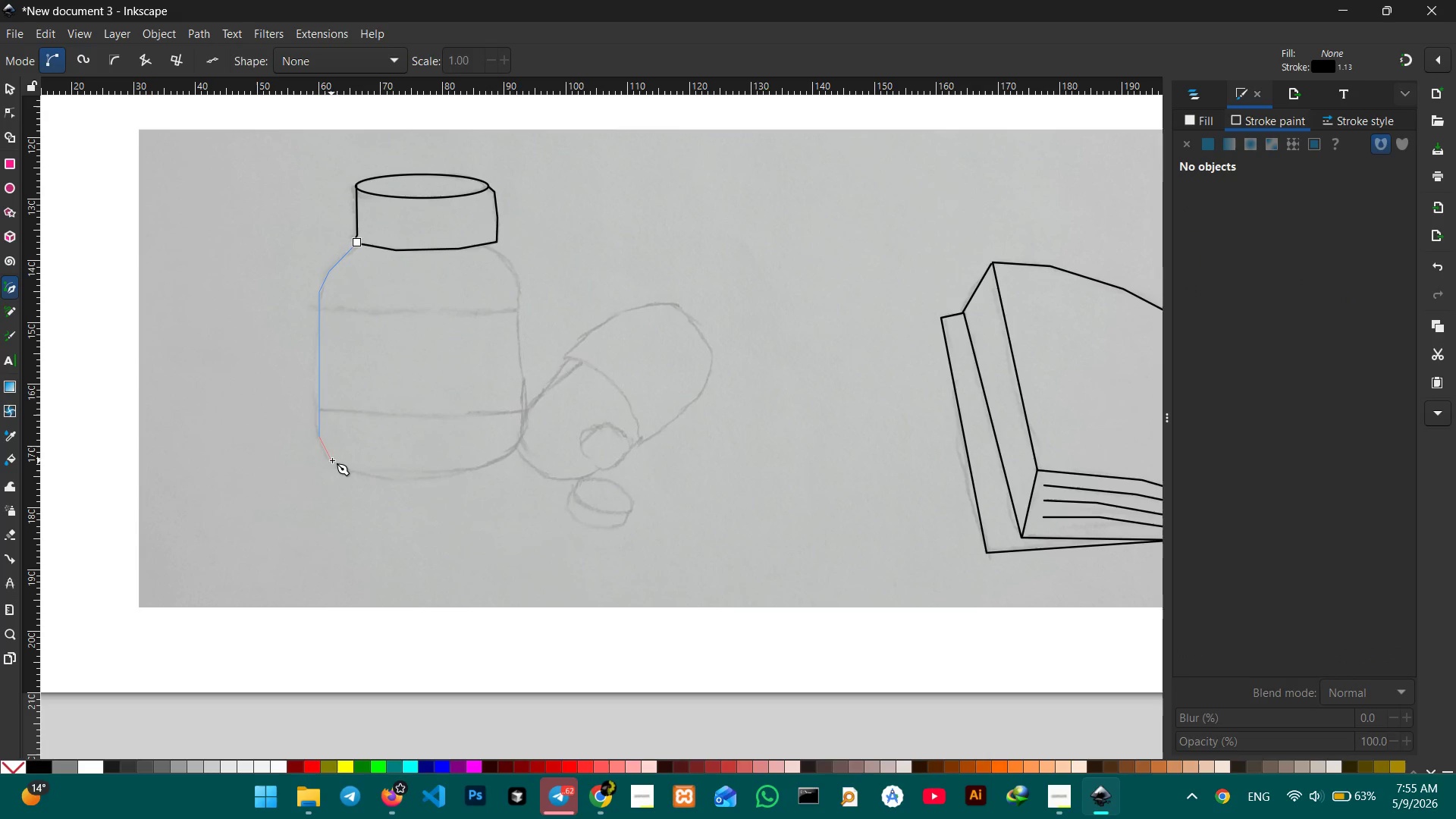 
left_click([333, 460])
 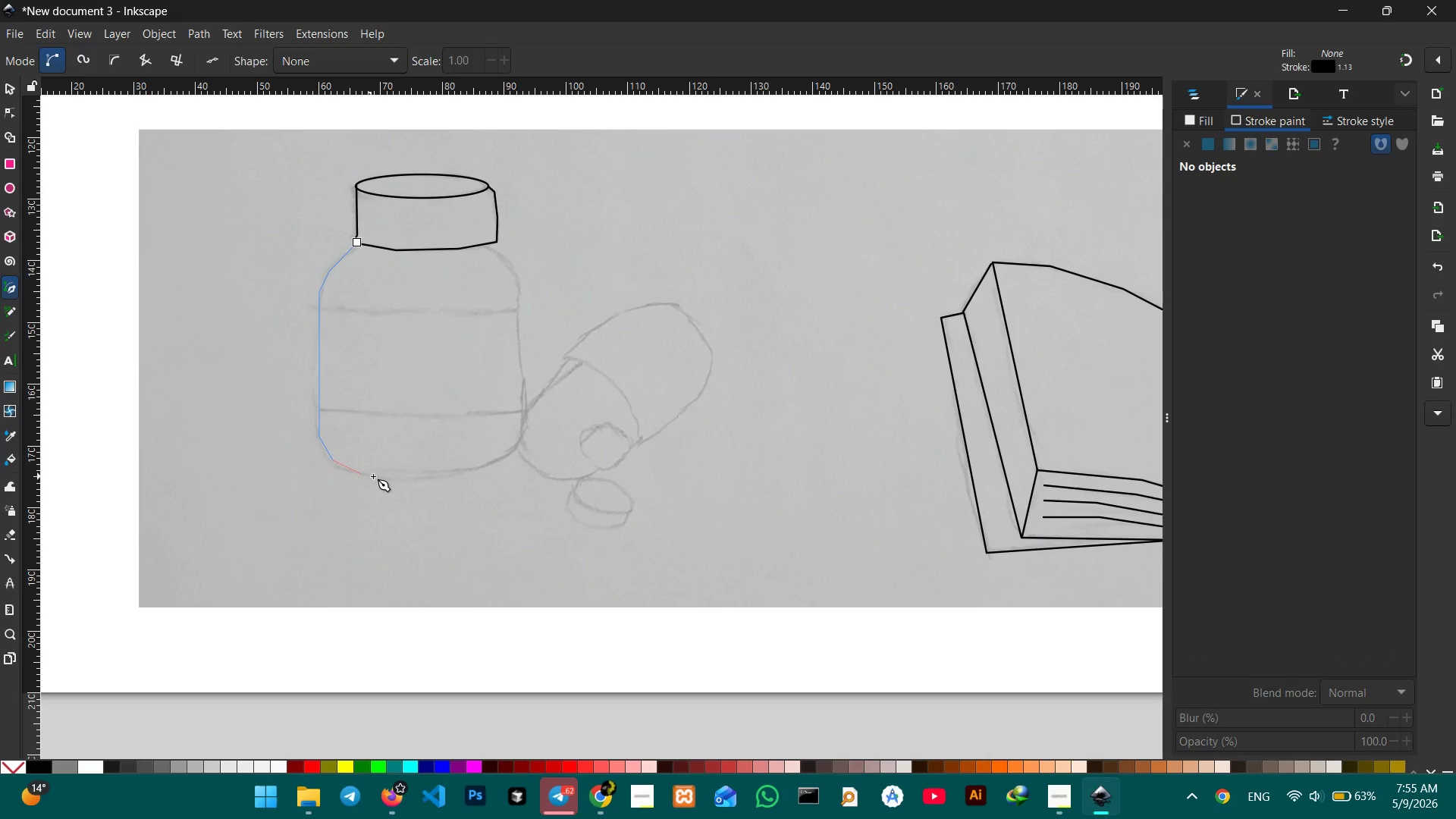 
left_click([373, 476])
 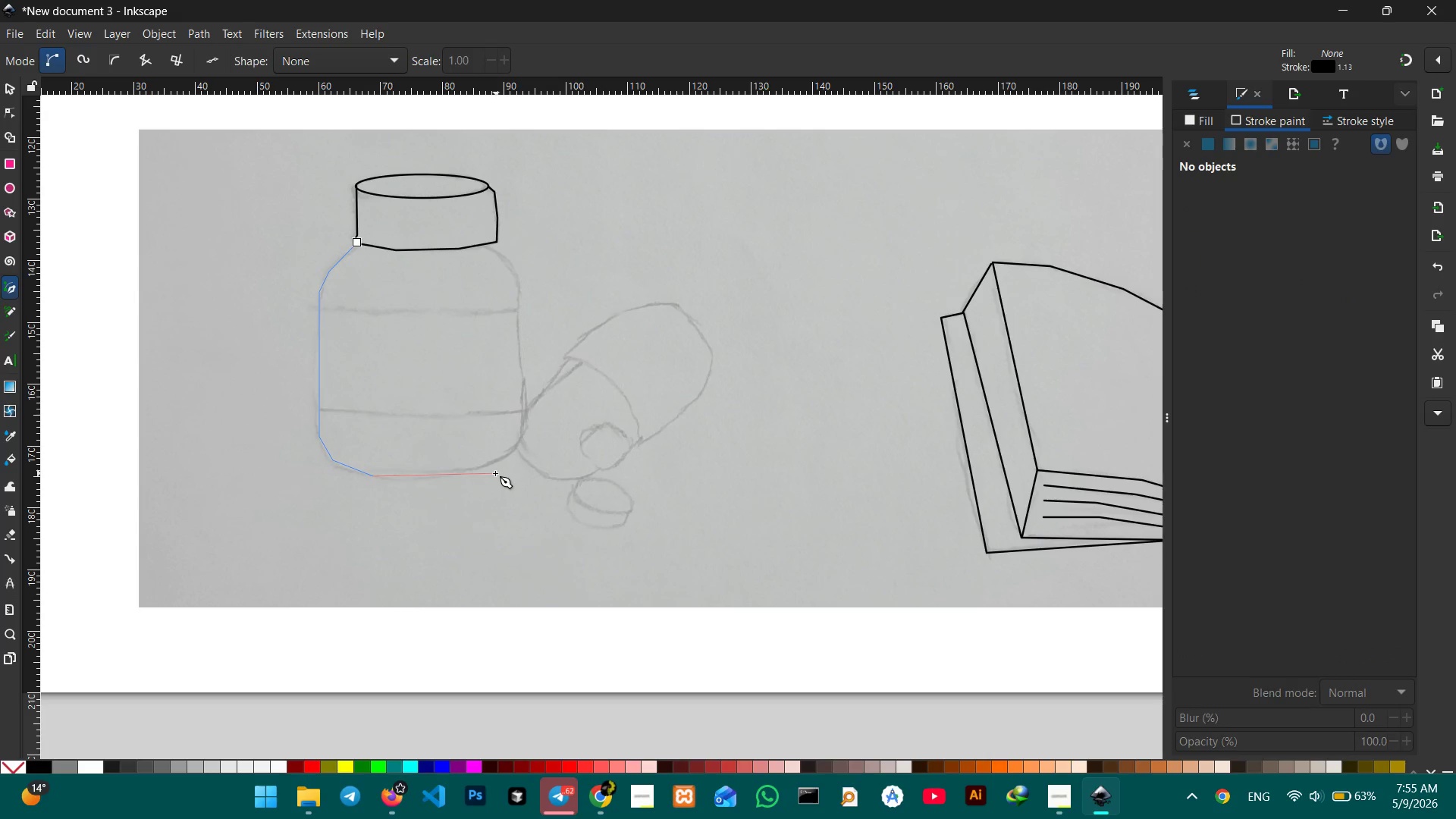 
left_click([492, 473])
 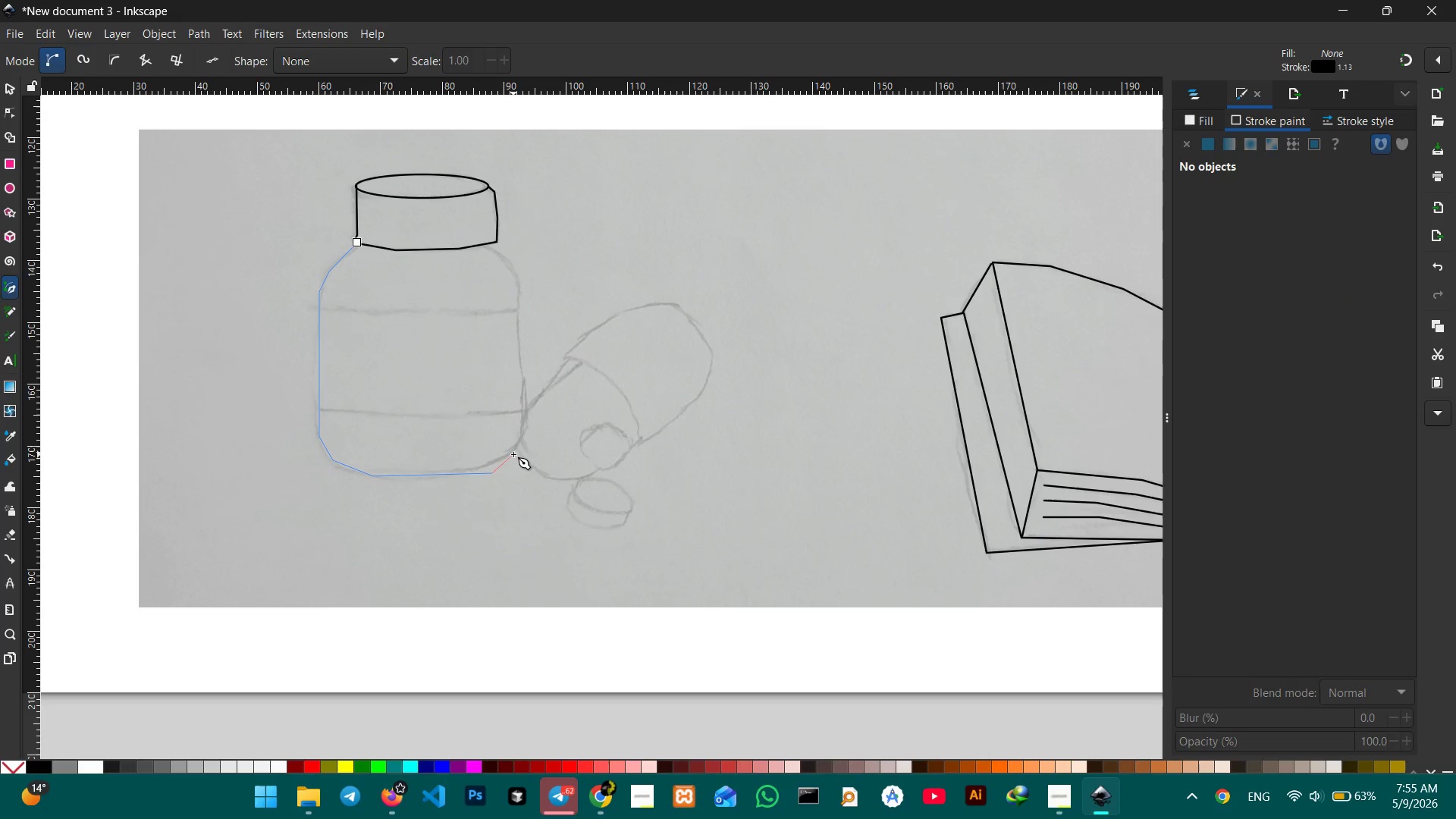 
left_click([513, 454])
 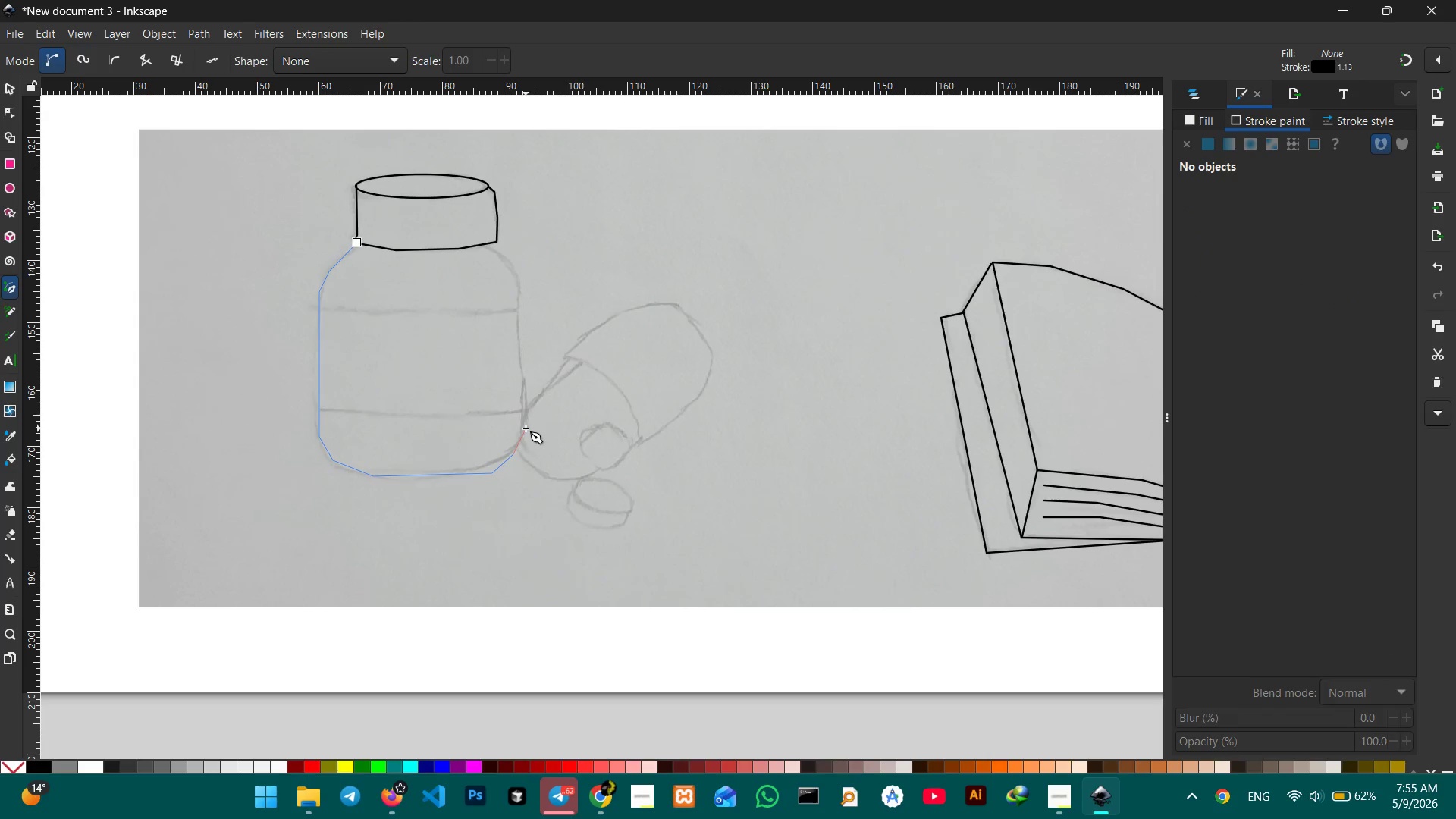 
left_click([526, 428])
 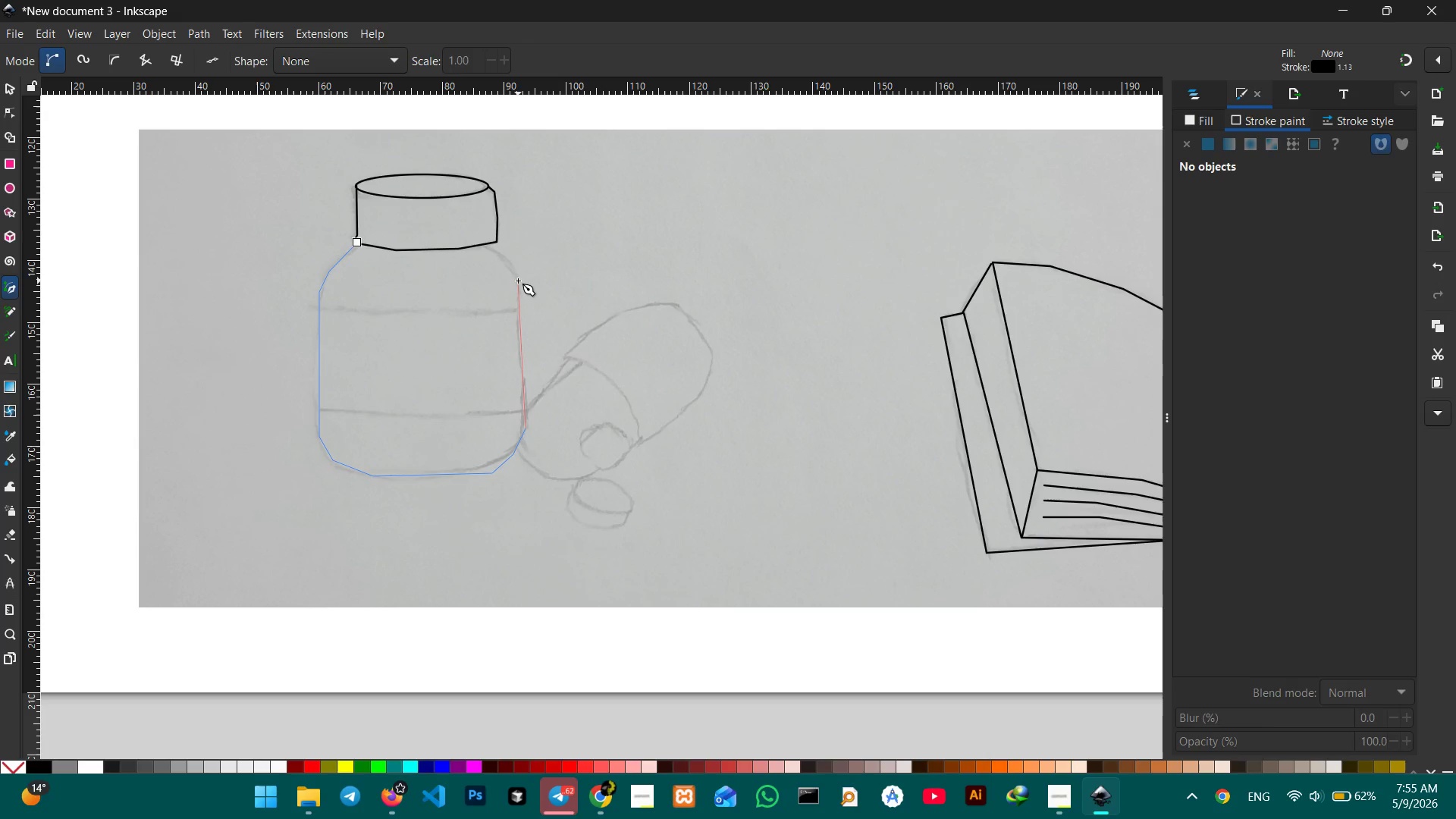 
left_click([519, 280])
 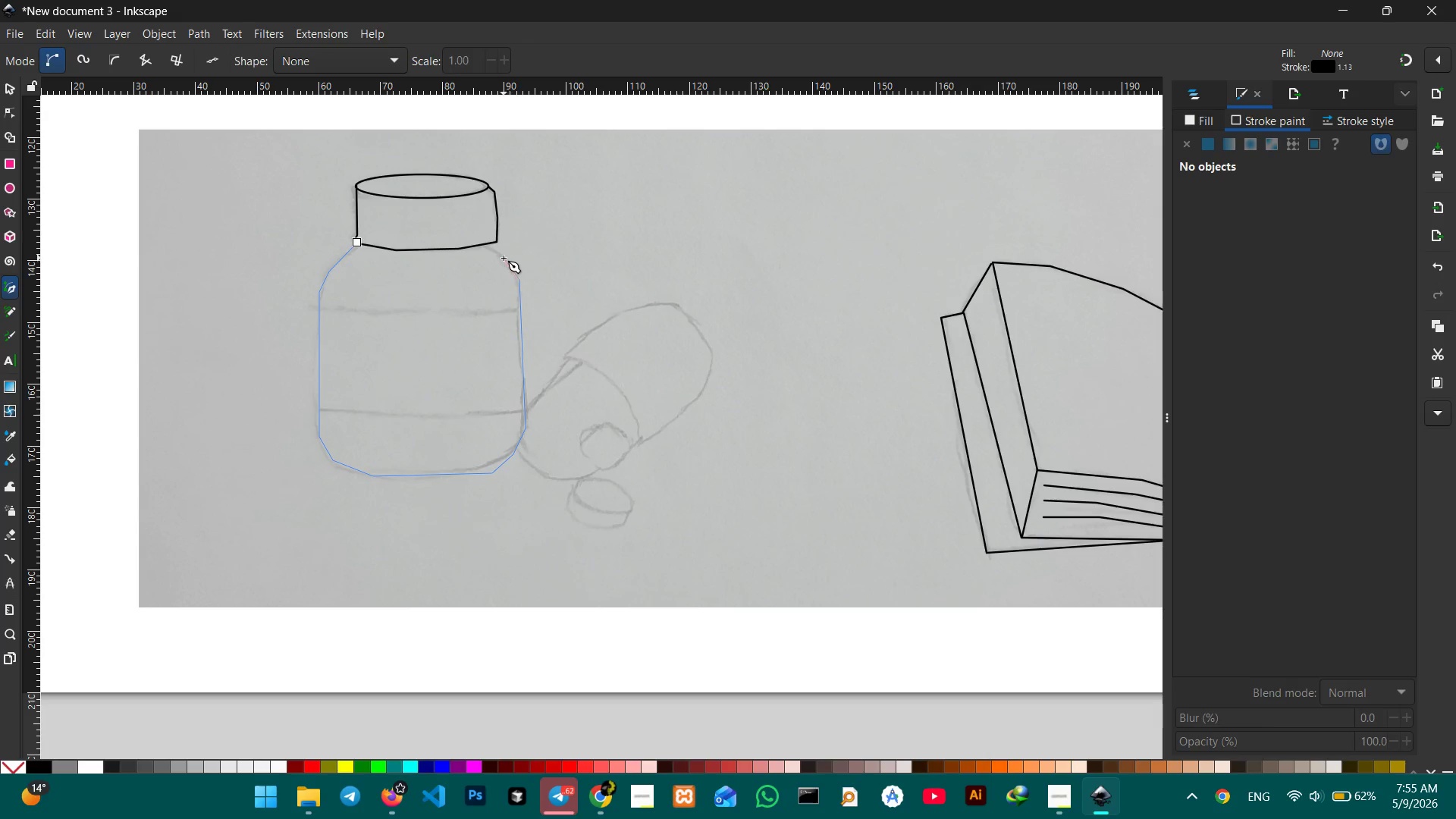 
left_click([504, 258])
 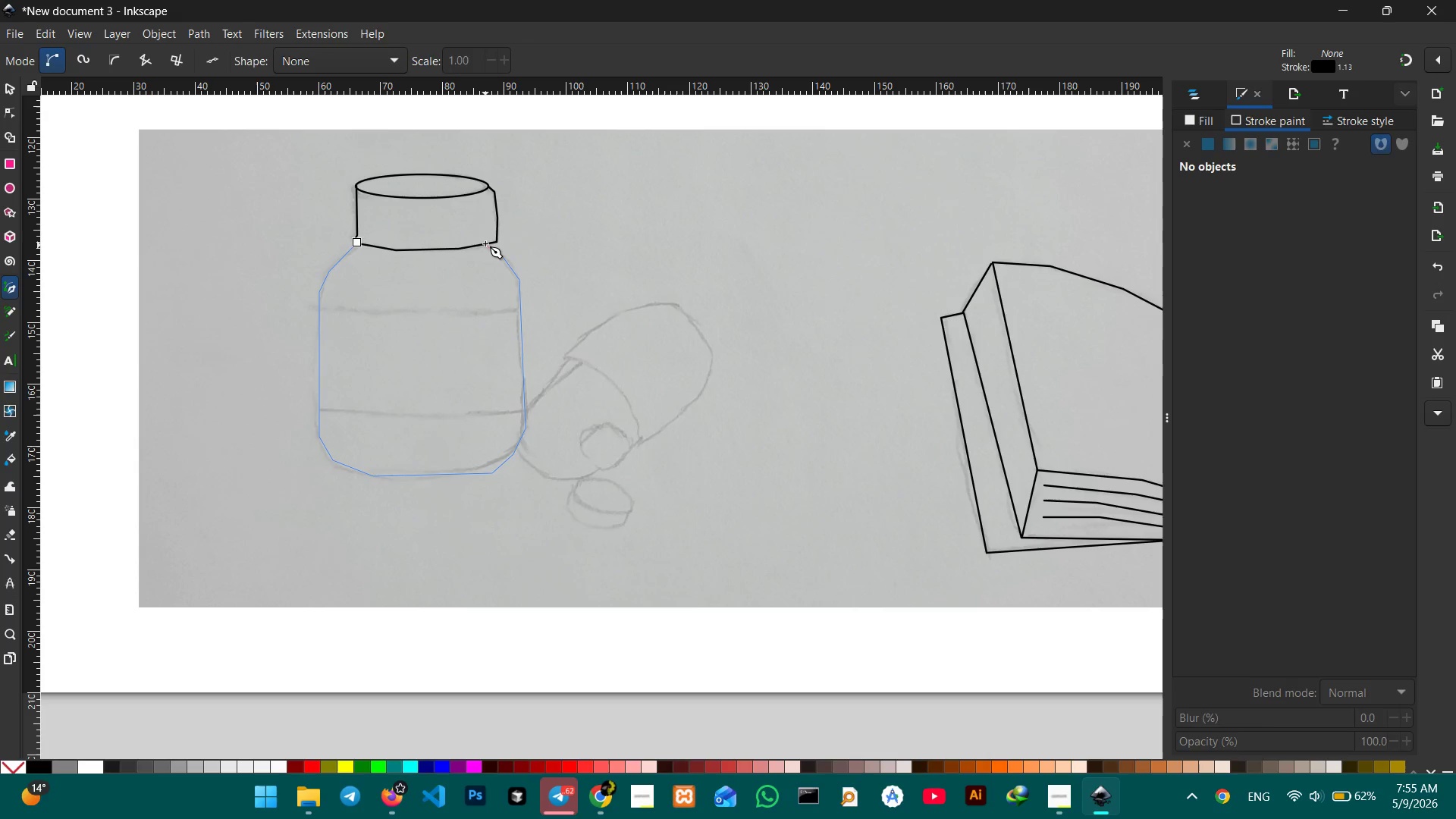 
left_click([485, 243])
 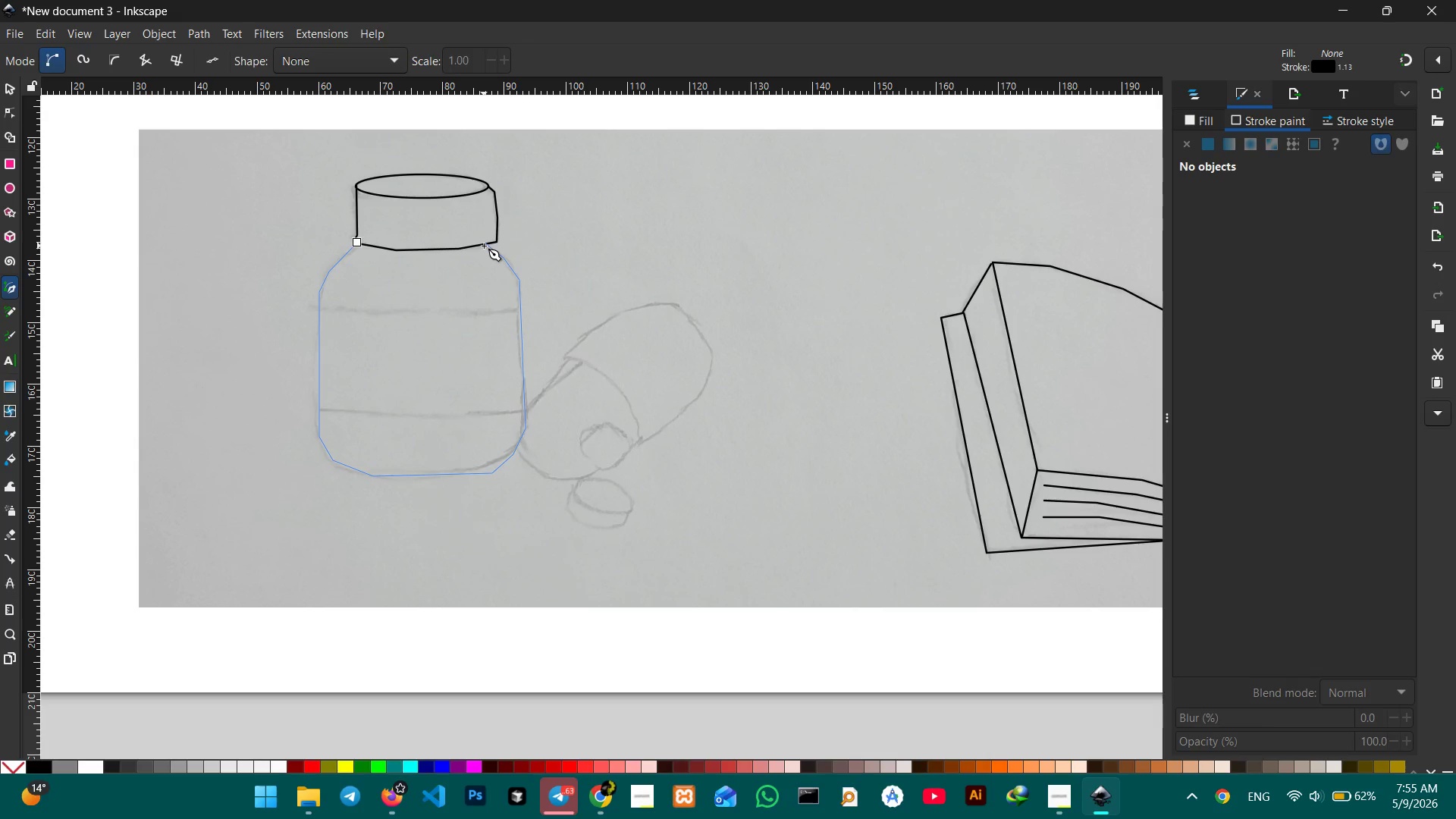 
key(Enter)
 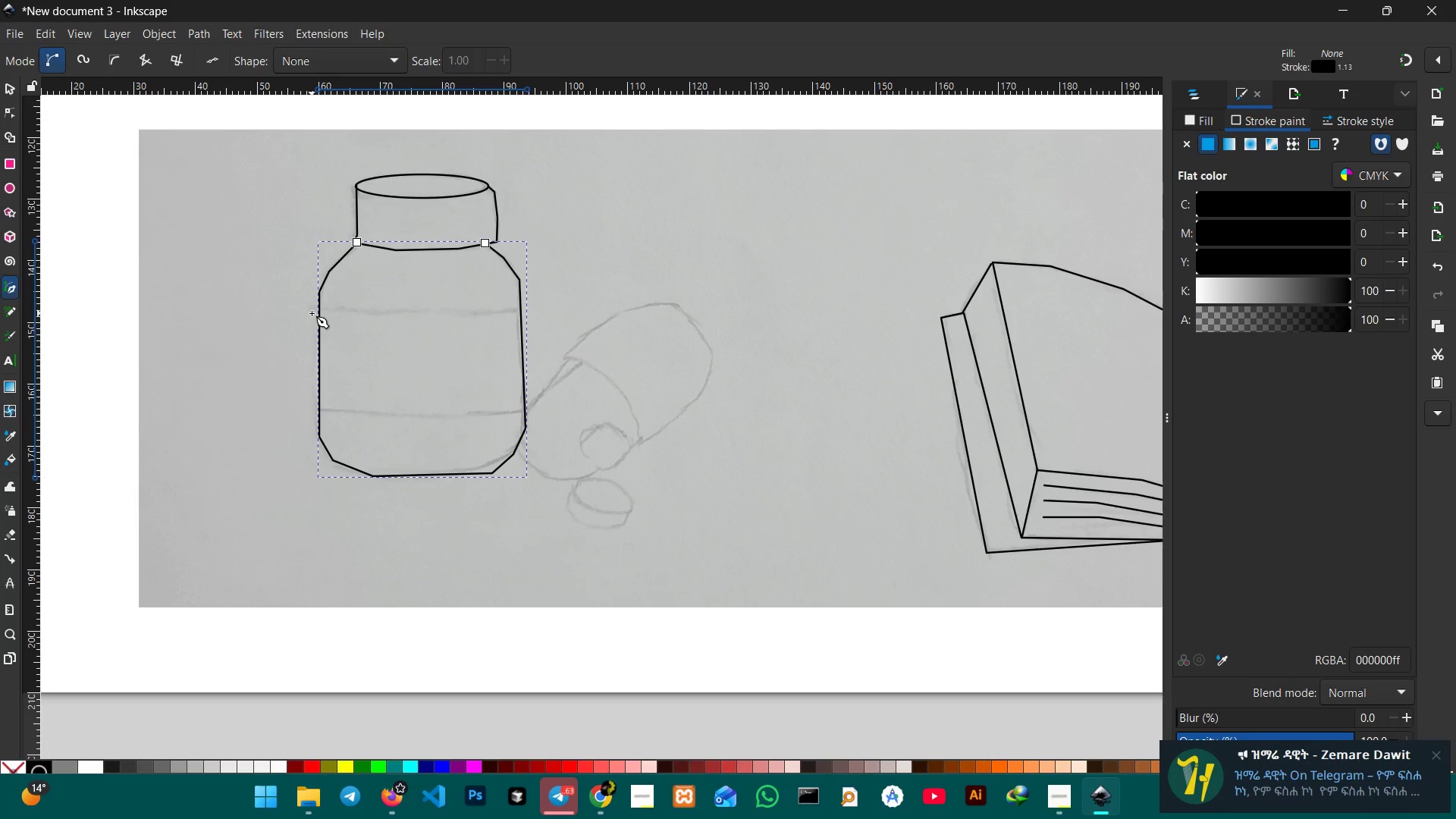 
wait(34.92)
 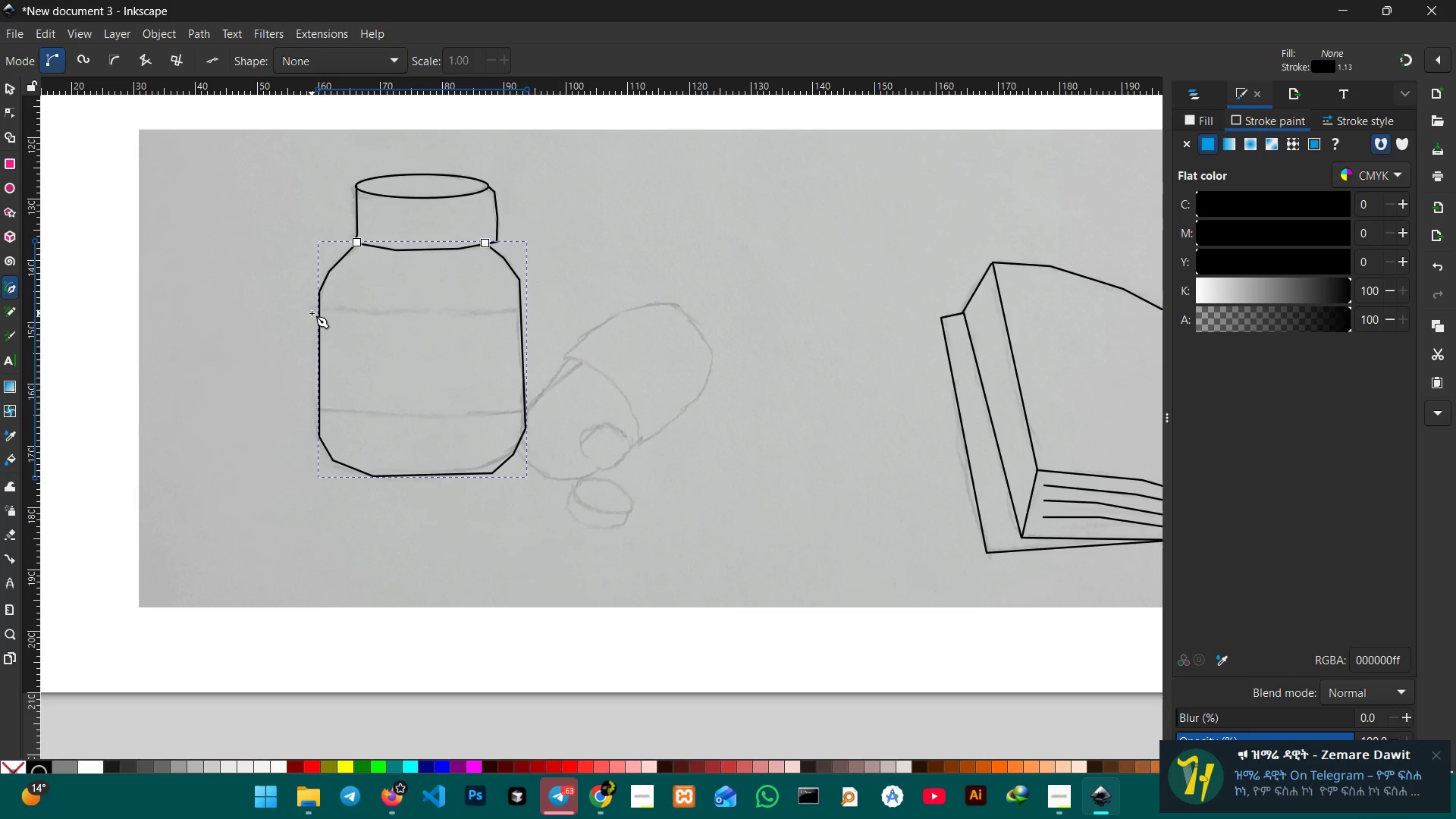 
left_click([321, 306])
 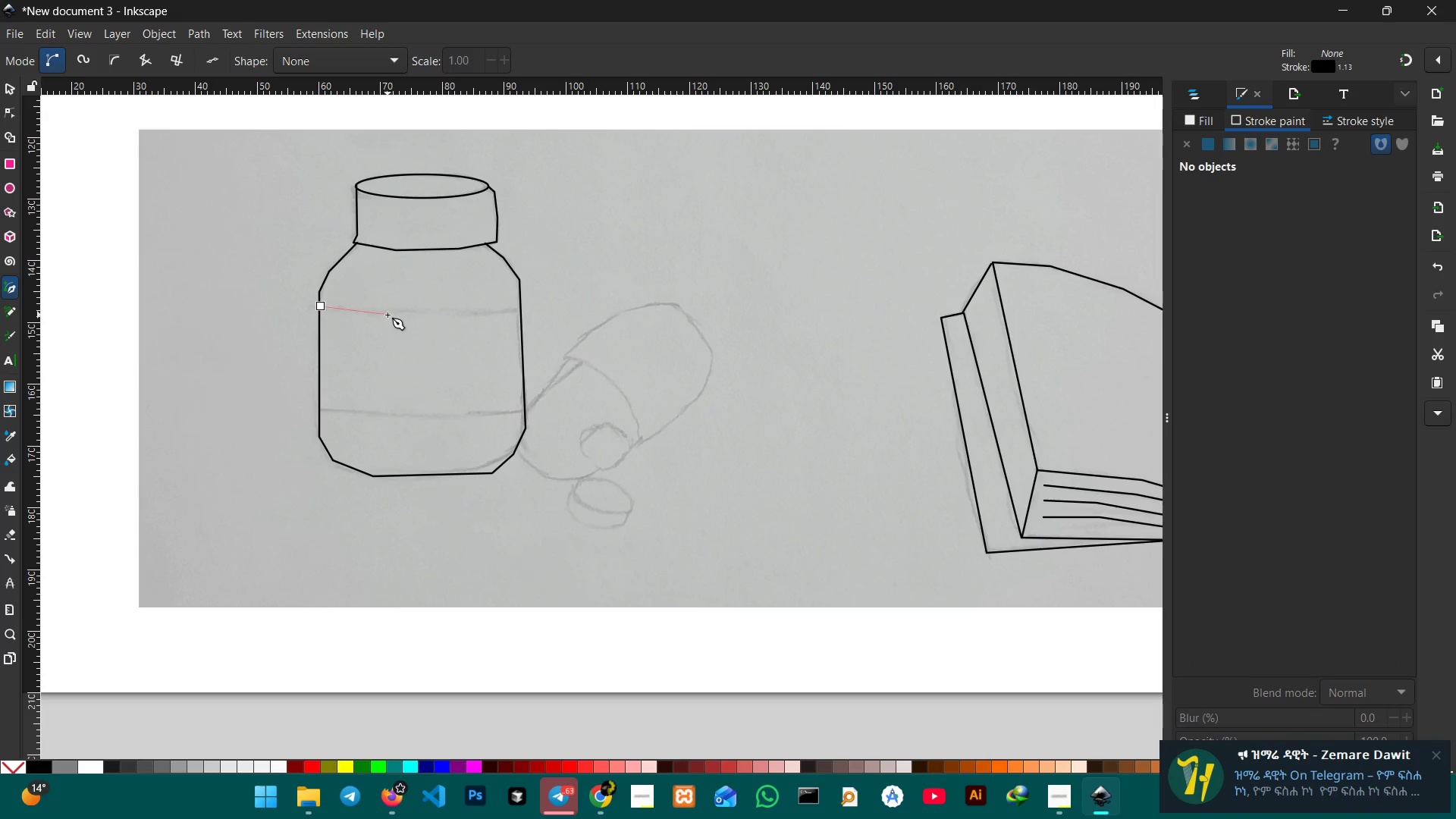 
left_click([388, 315])
 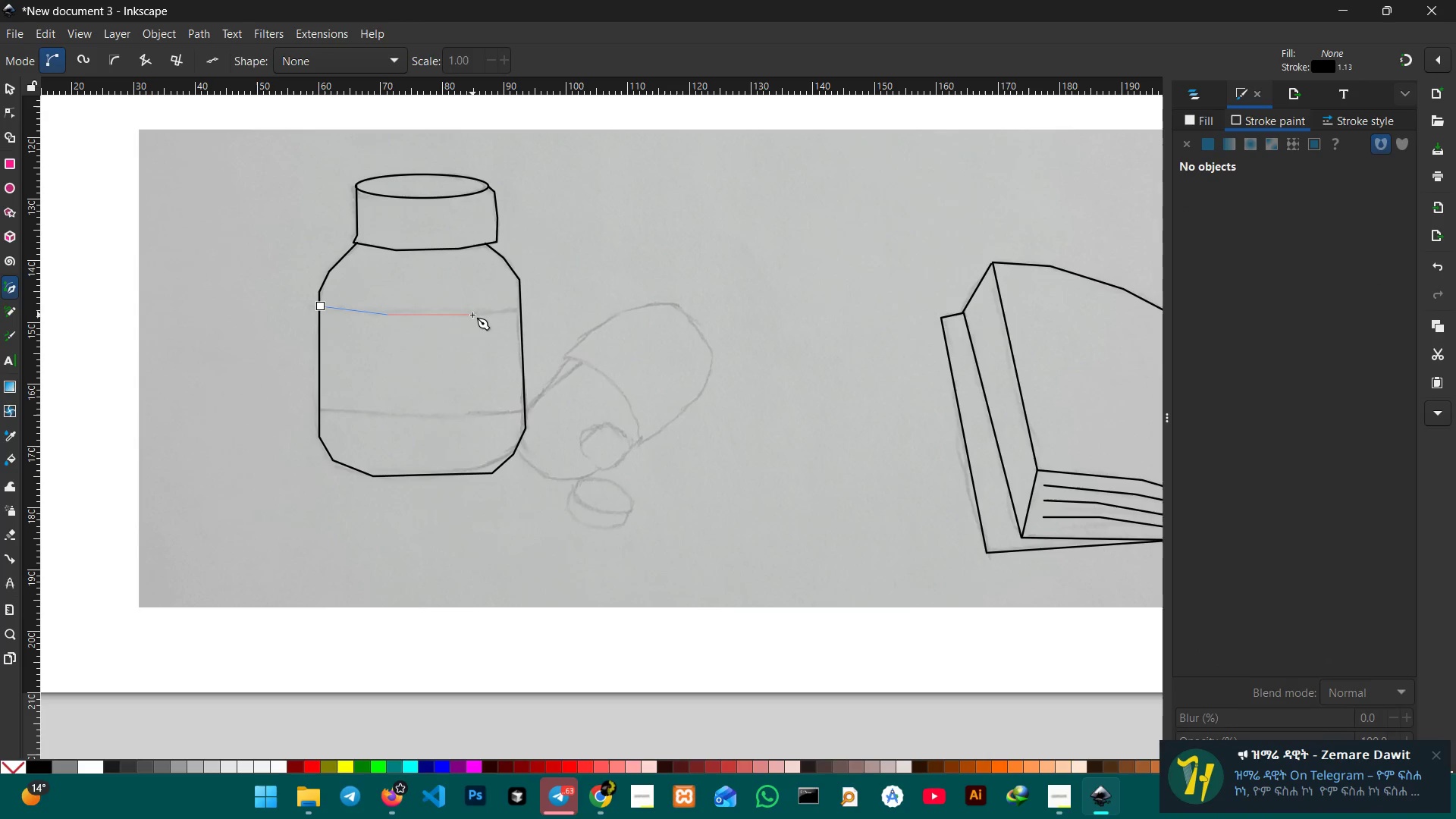 
left_click([472, 315])
 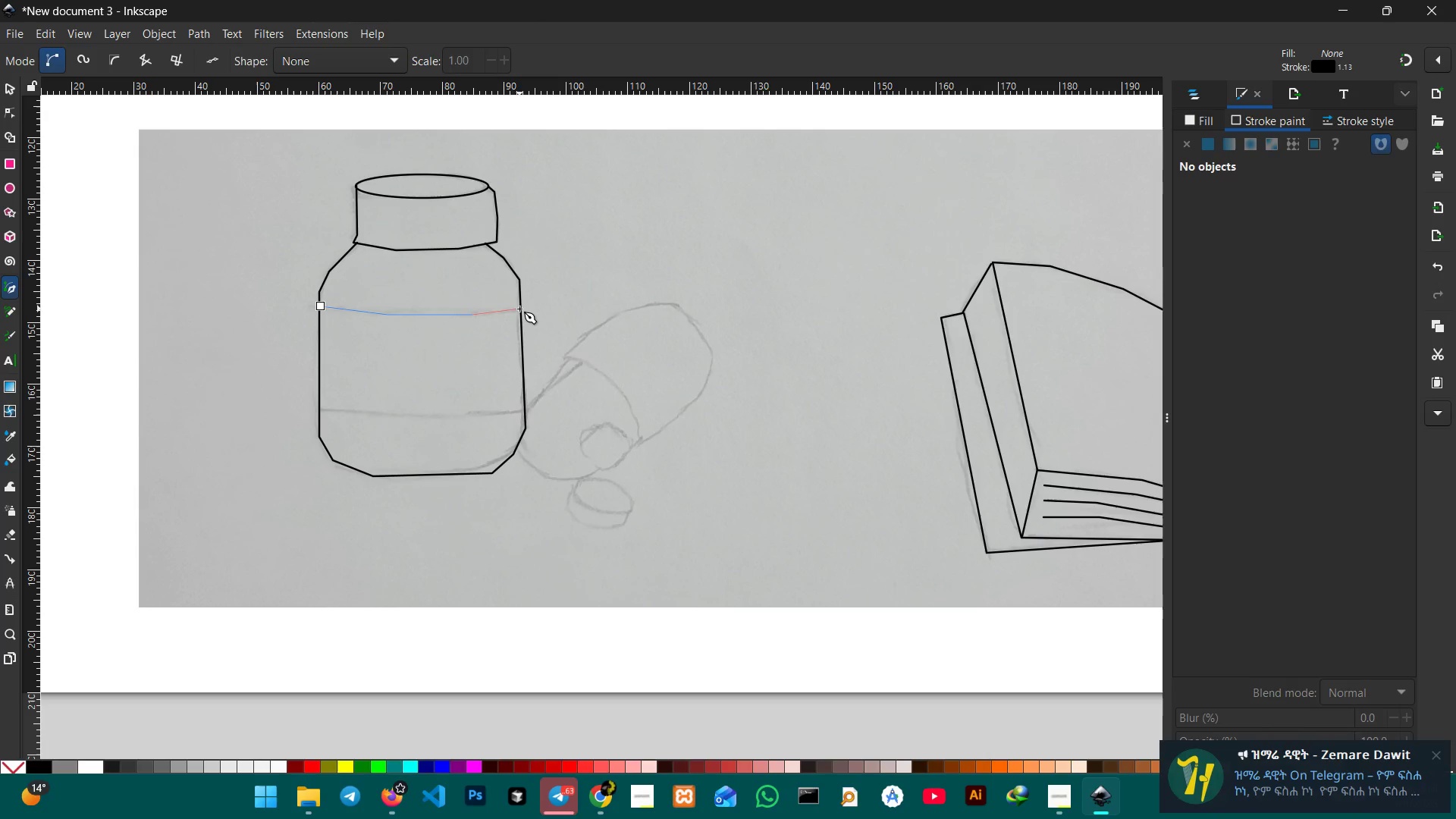 
left_click([520, 308])
 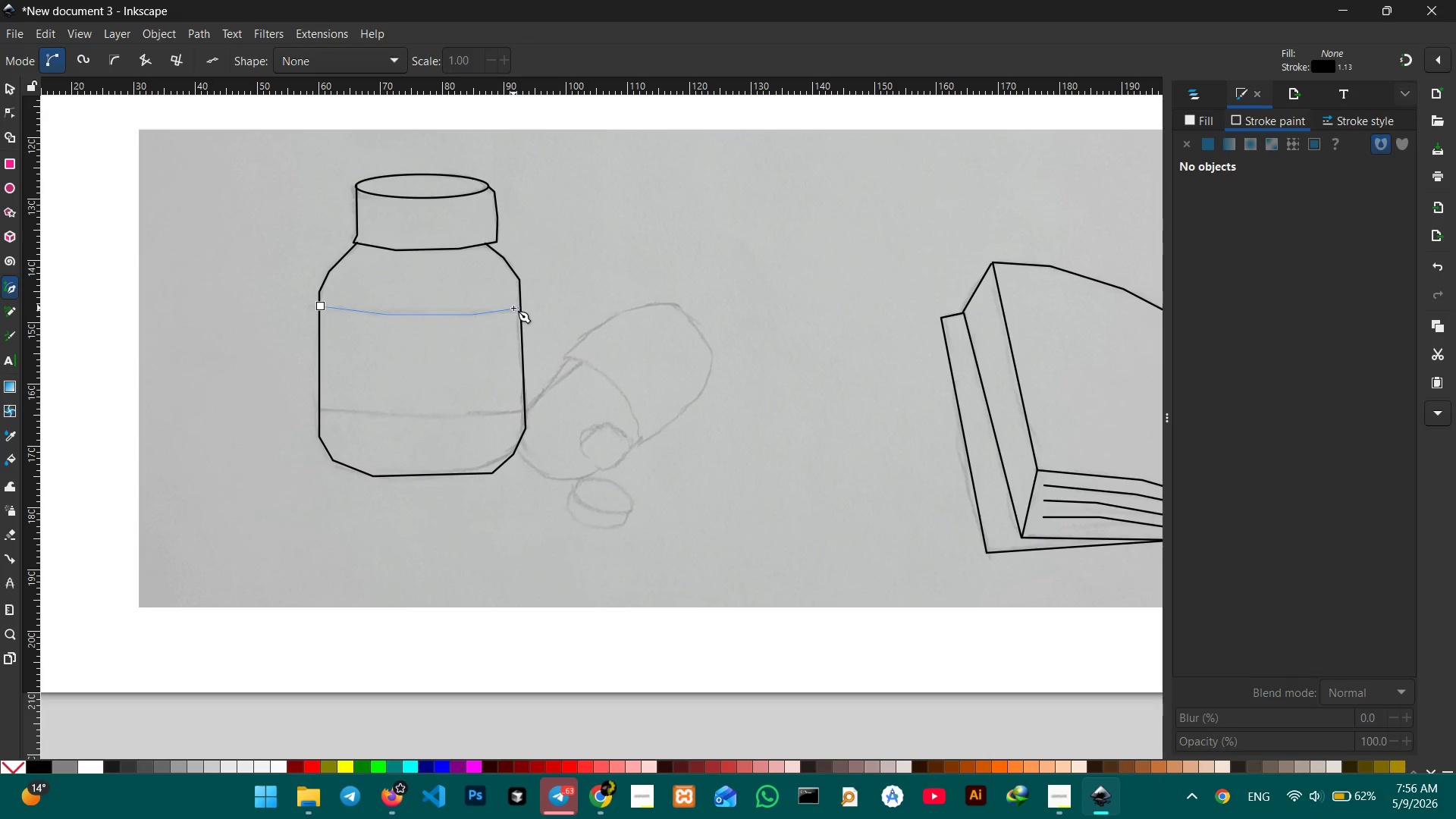 
wait(13.14)
 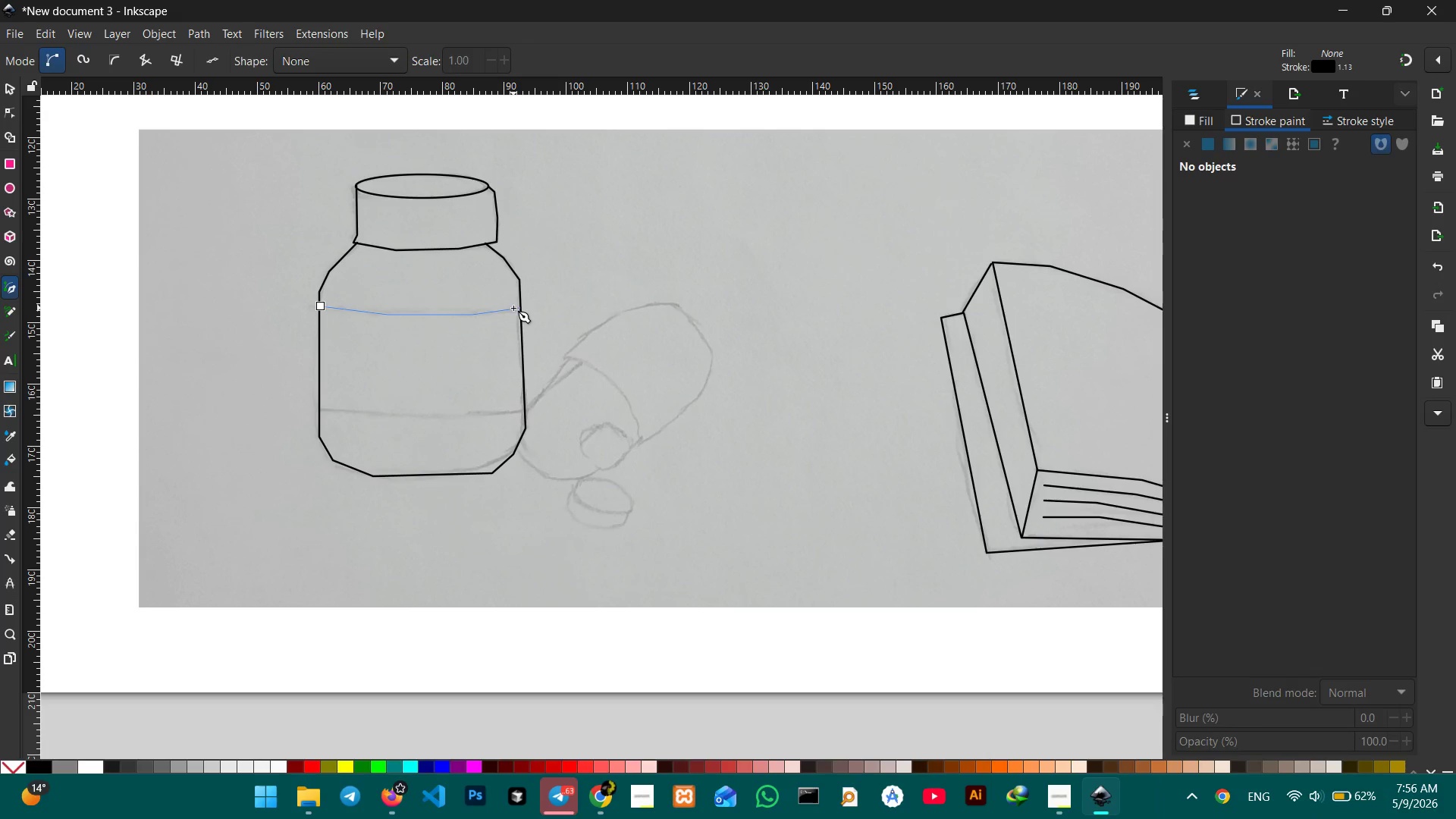 
left_click([525, 410])
 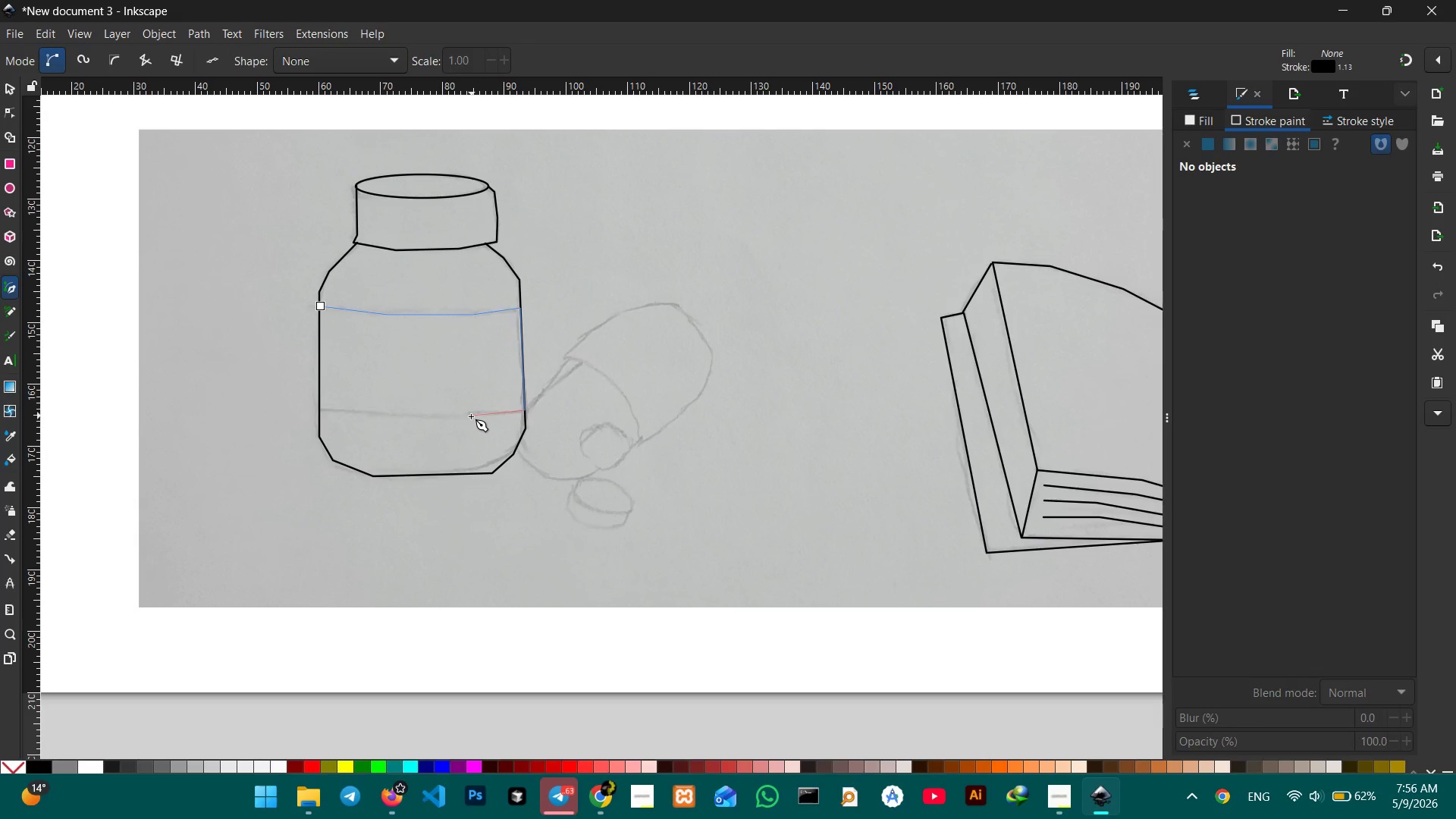 
left_click([471, 416])
 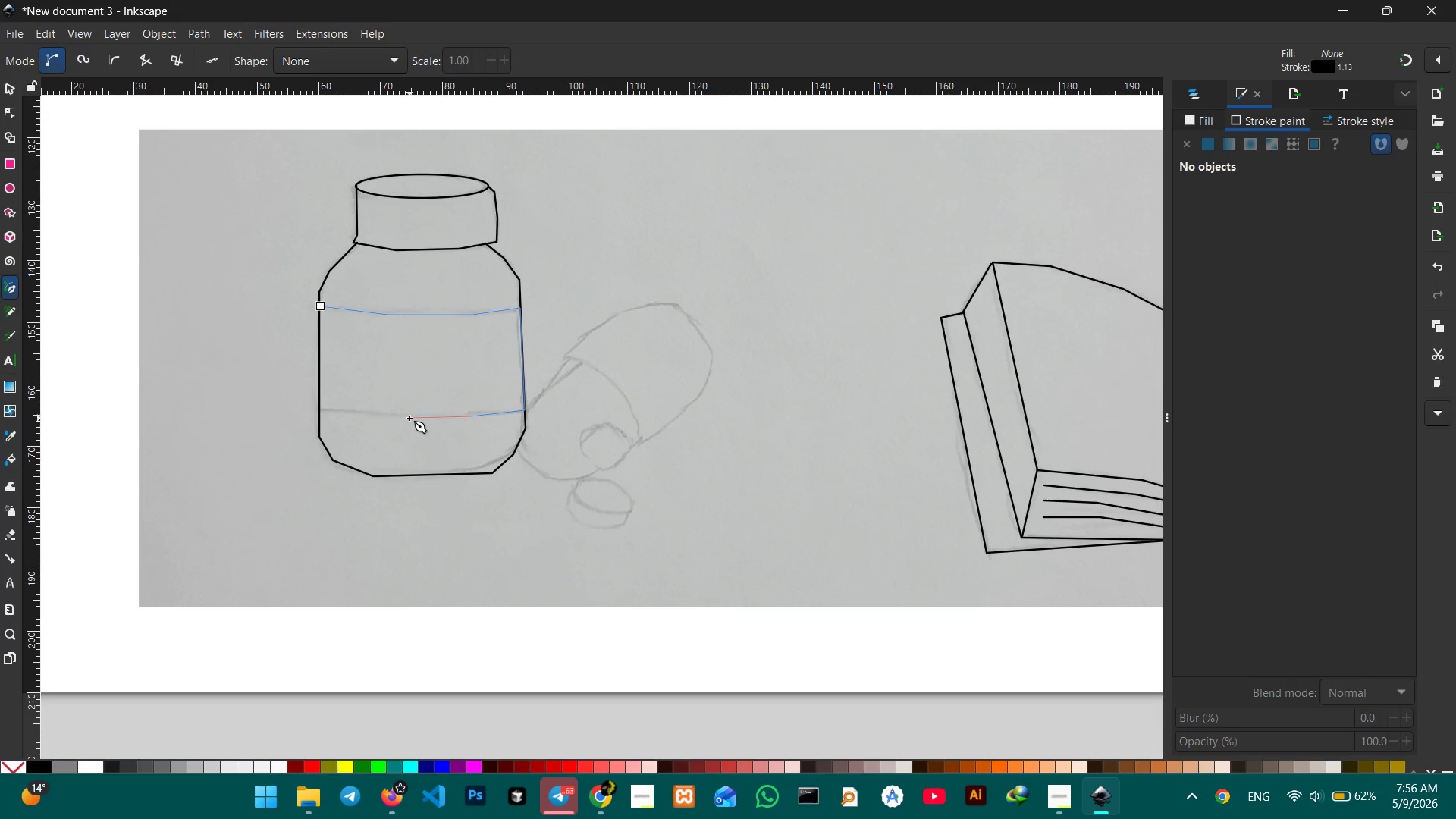 
left_click([410, 418])
 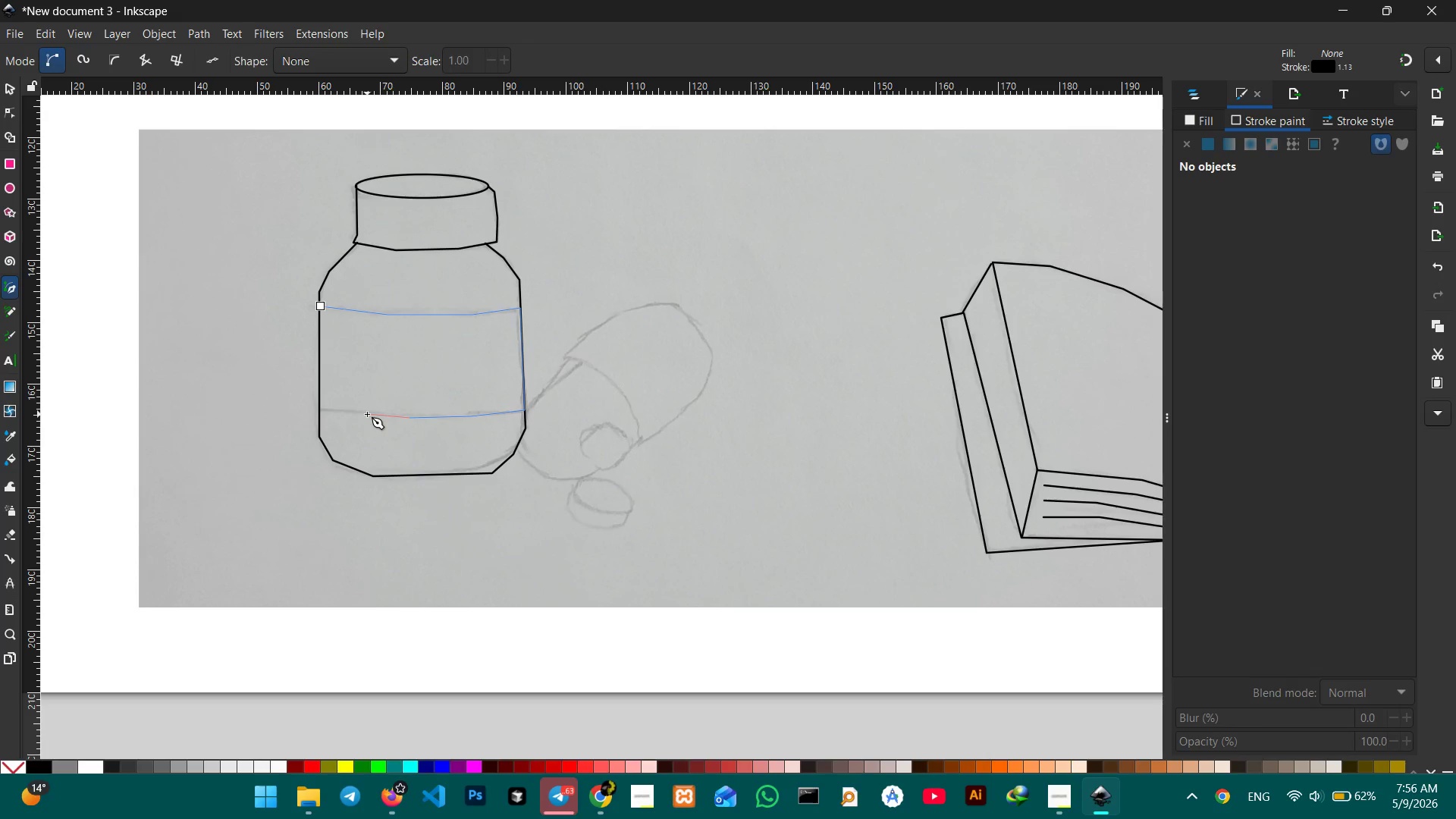 
left_click([367, 414])
 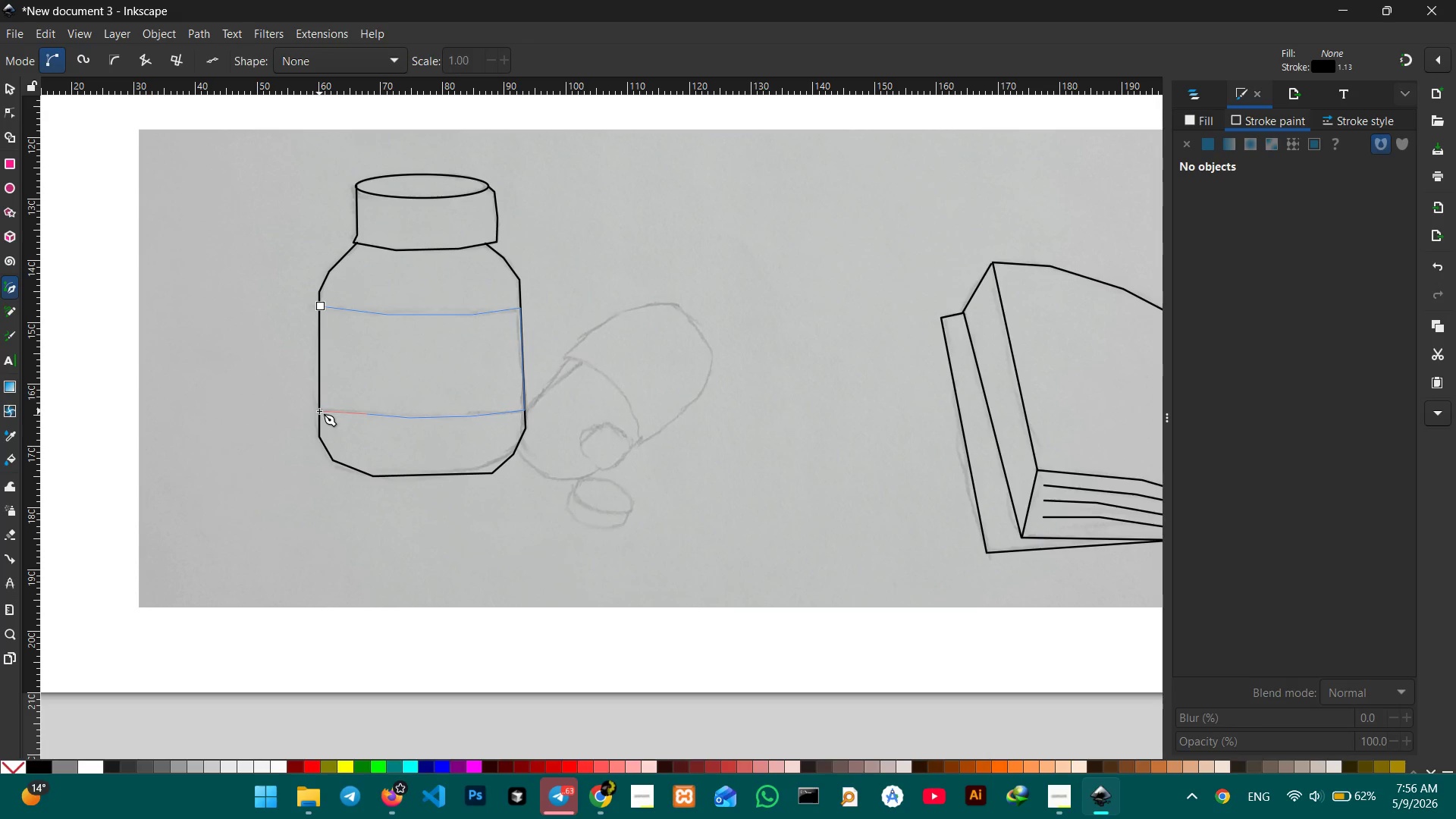 
left_click([318, 410])
 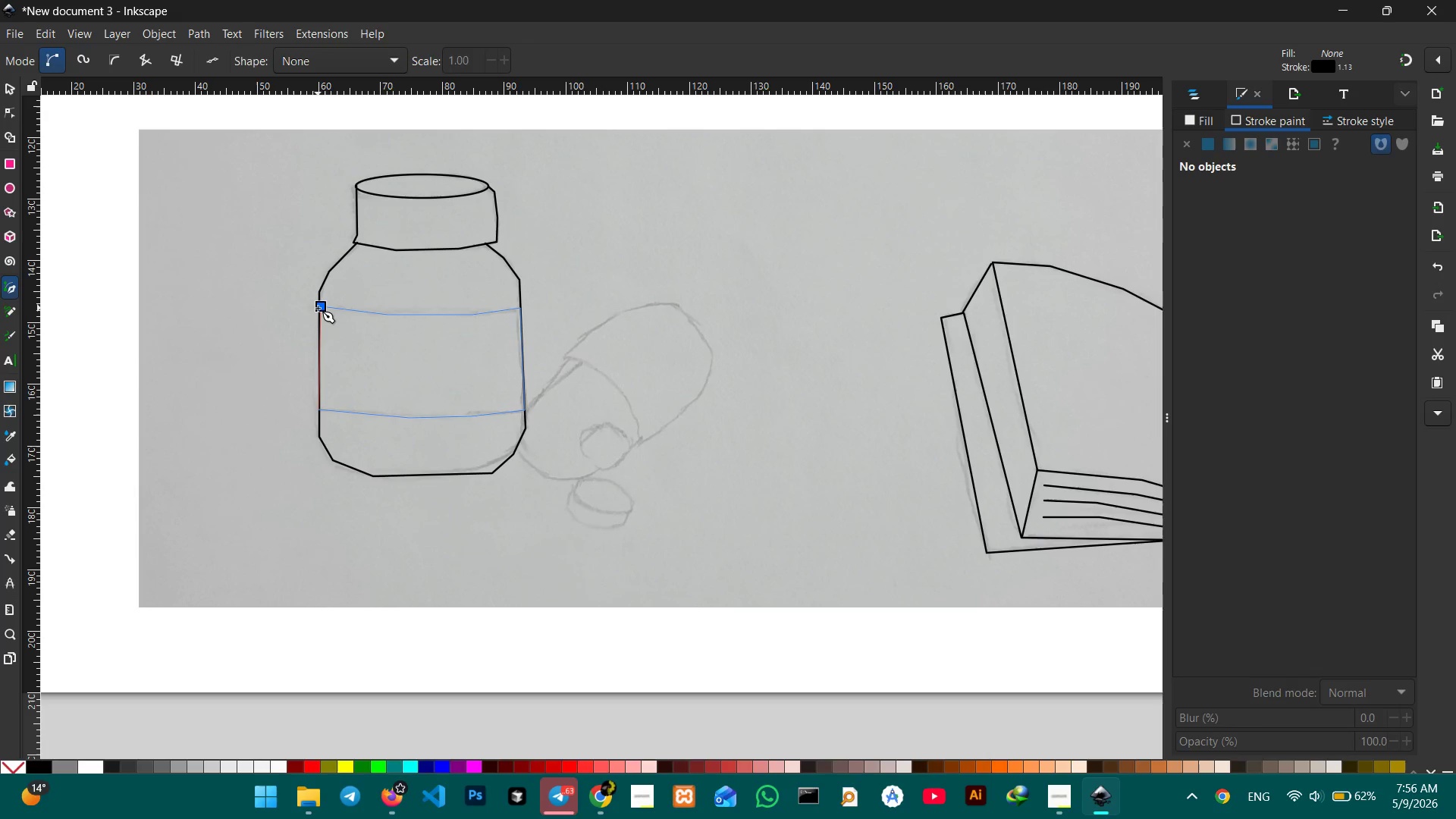 
left_click([318, 308])
 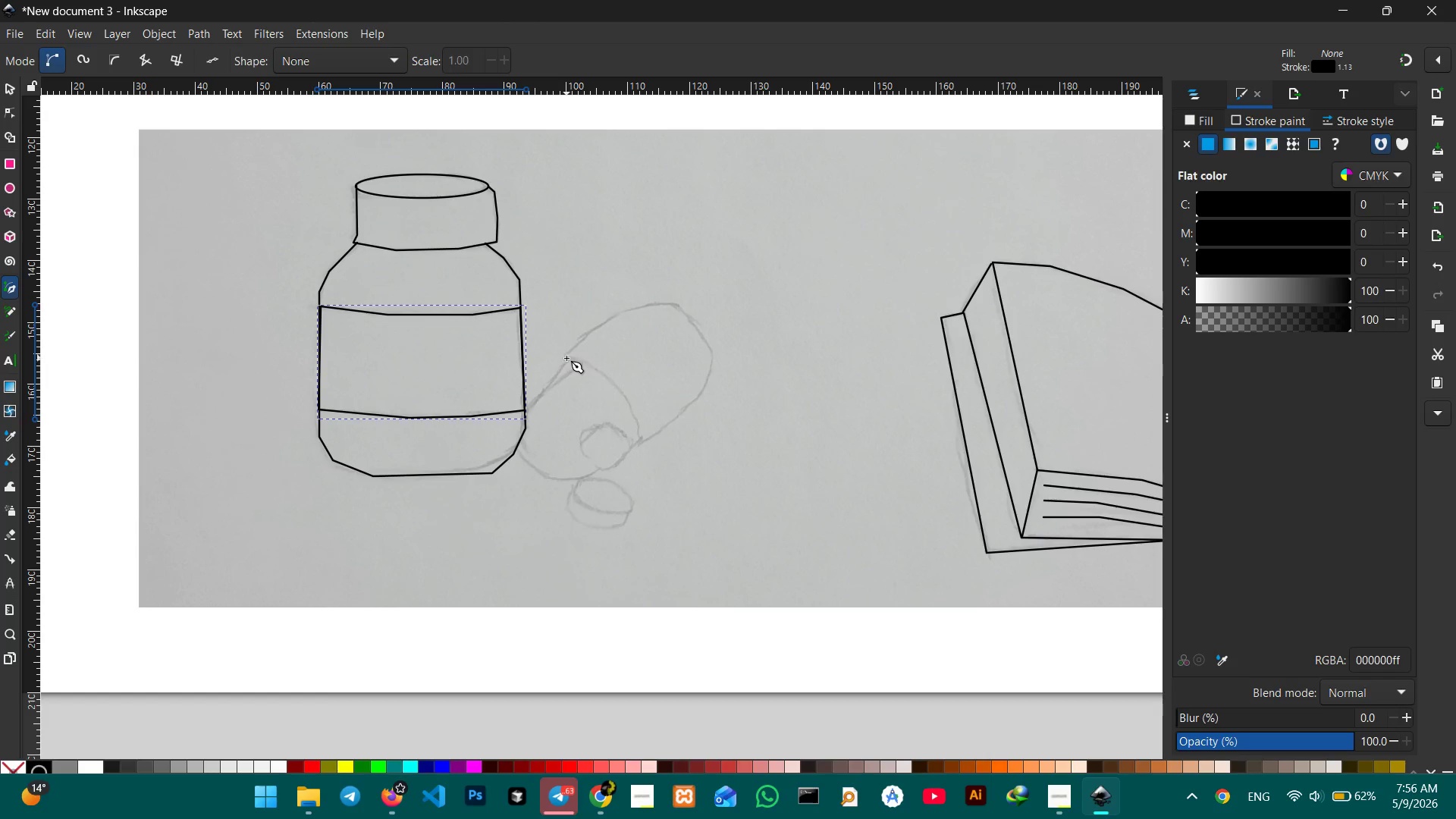 
left_click([567, 354])
 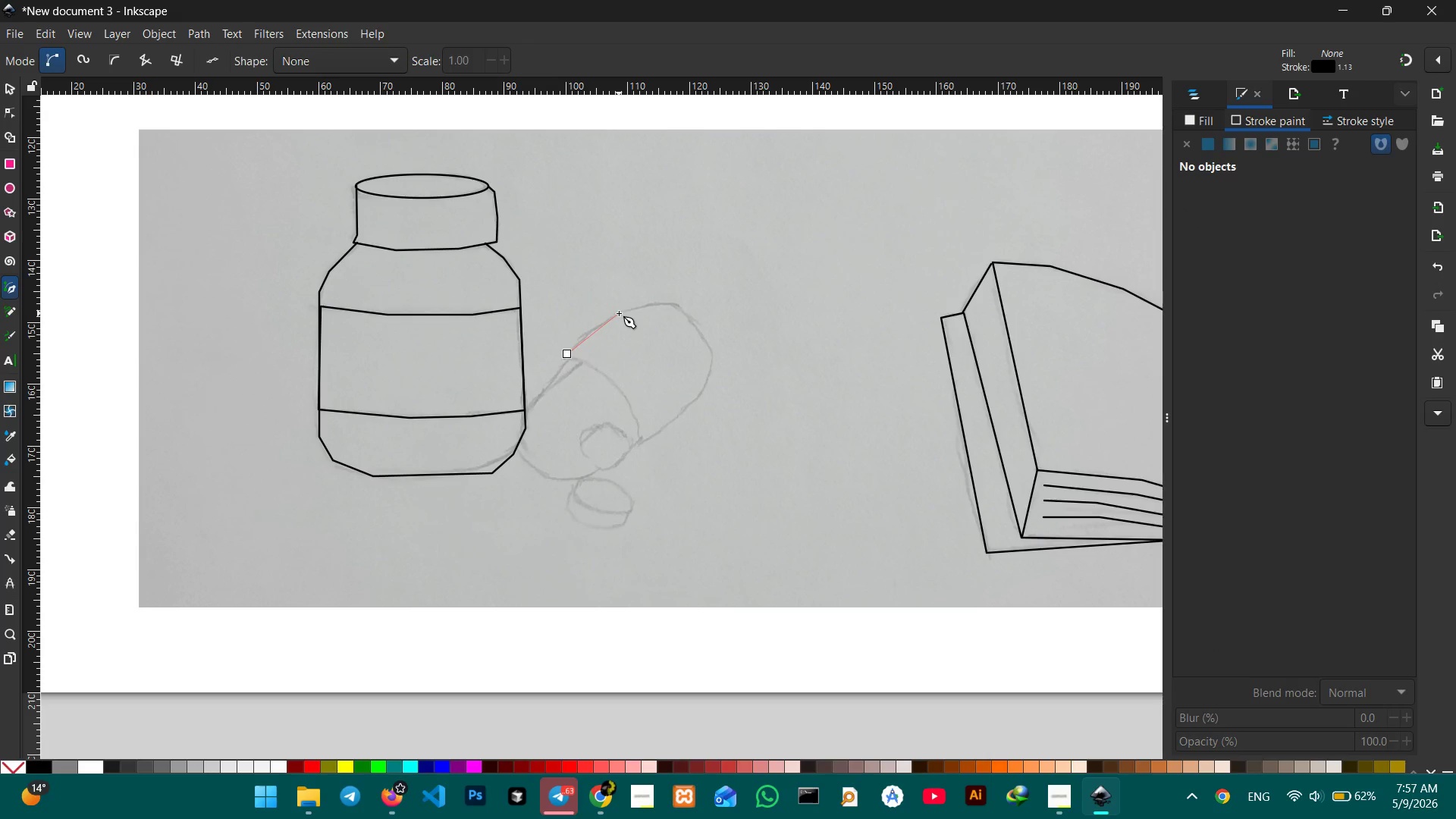 
left_click([619, 313])
 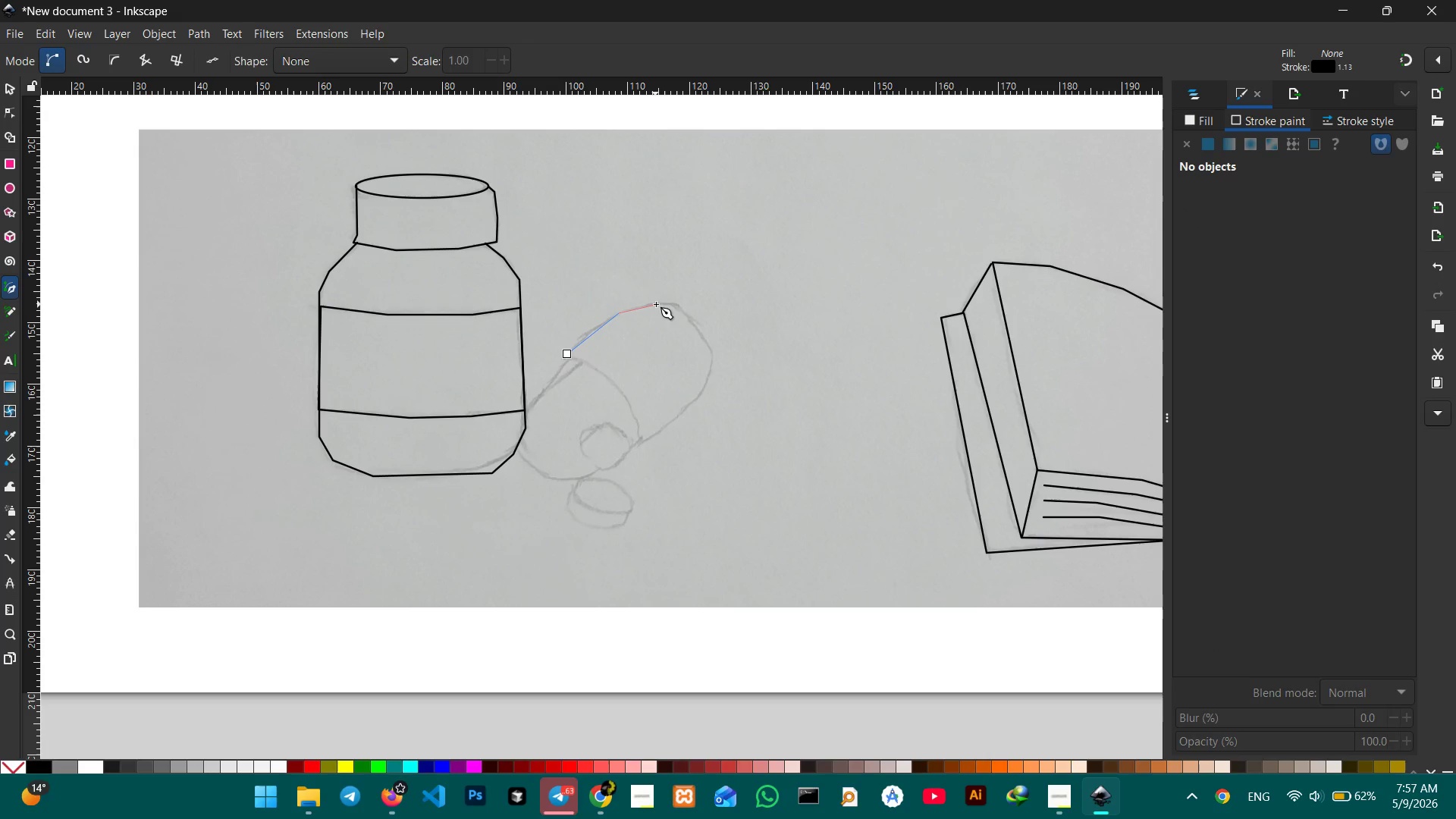 
left_click([653, 303])
 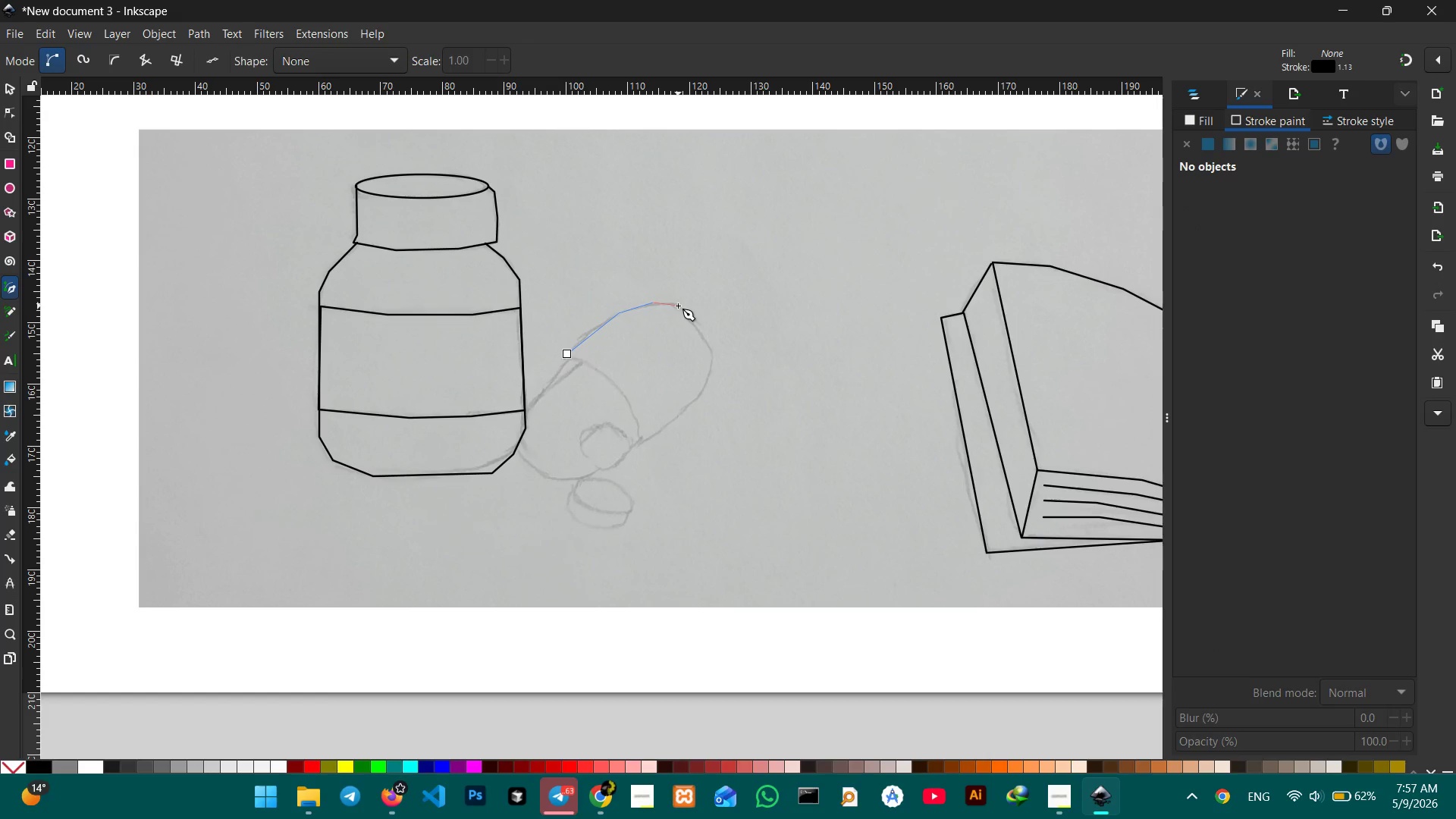 
left_click([678, 306])
 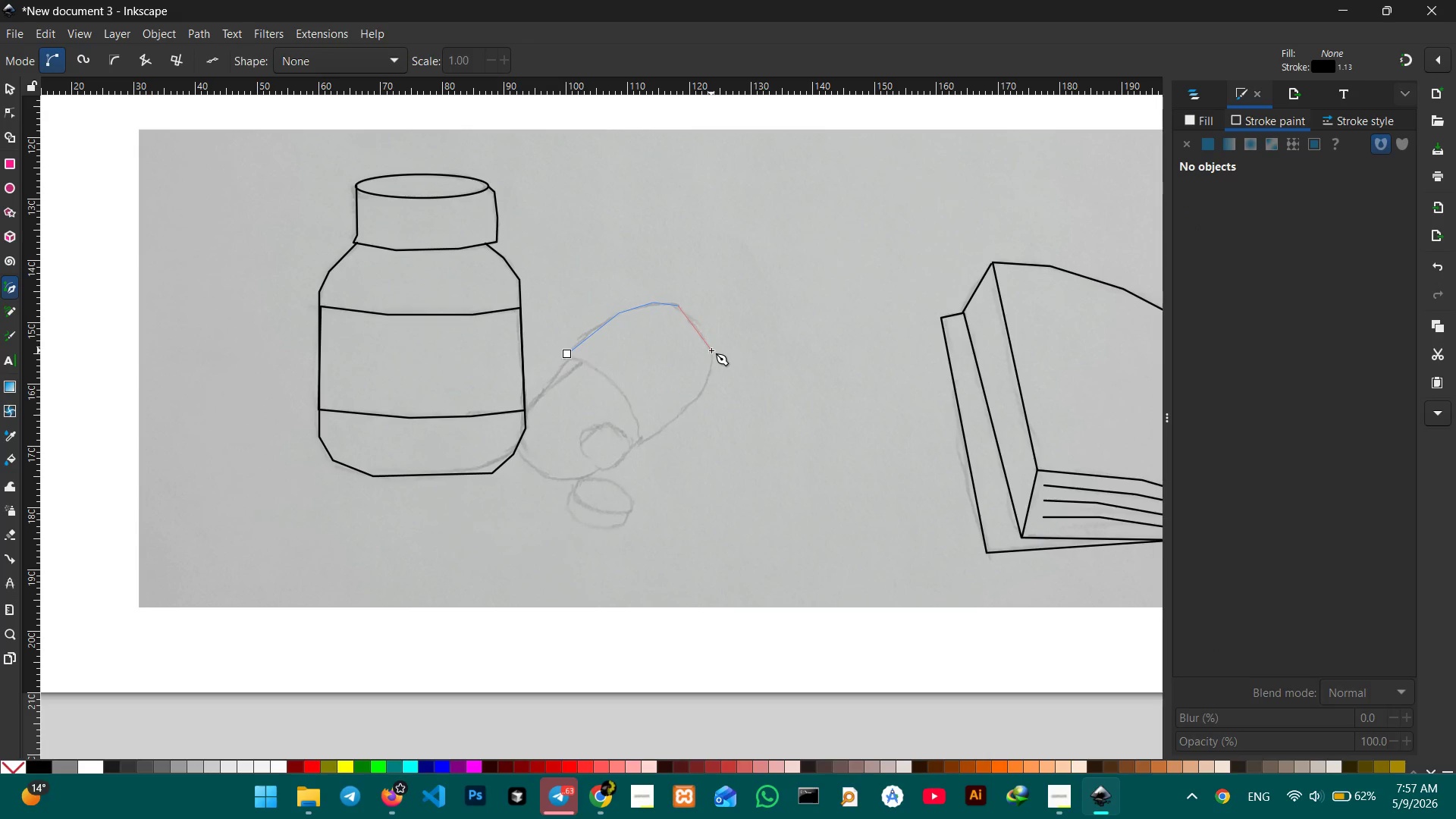 
left_click([711, 350])
 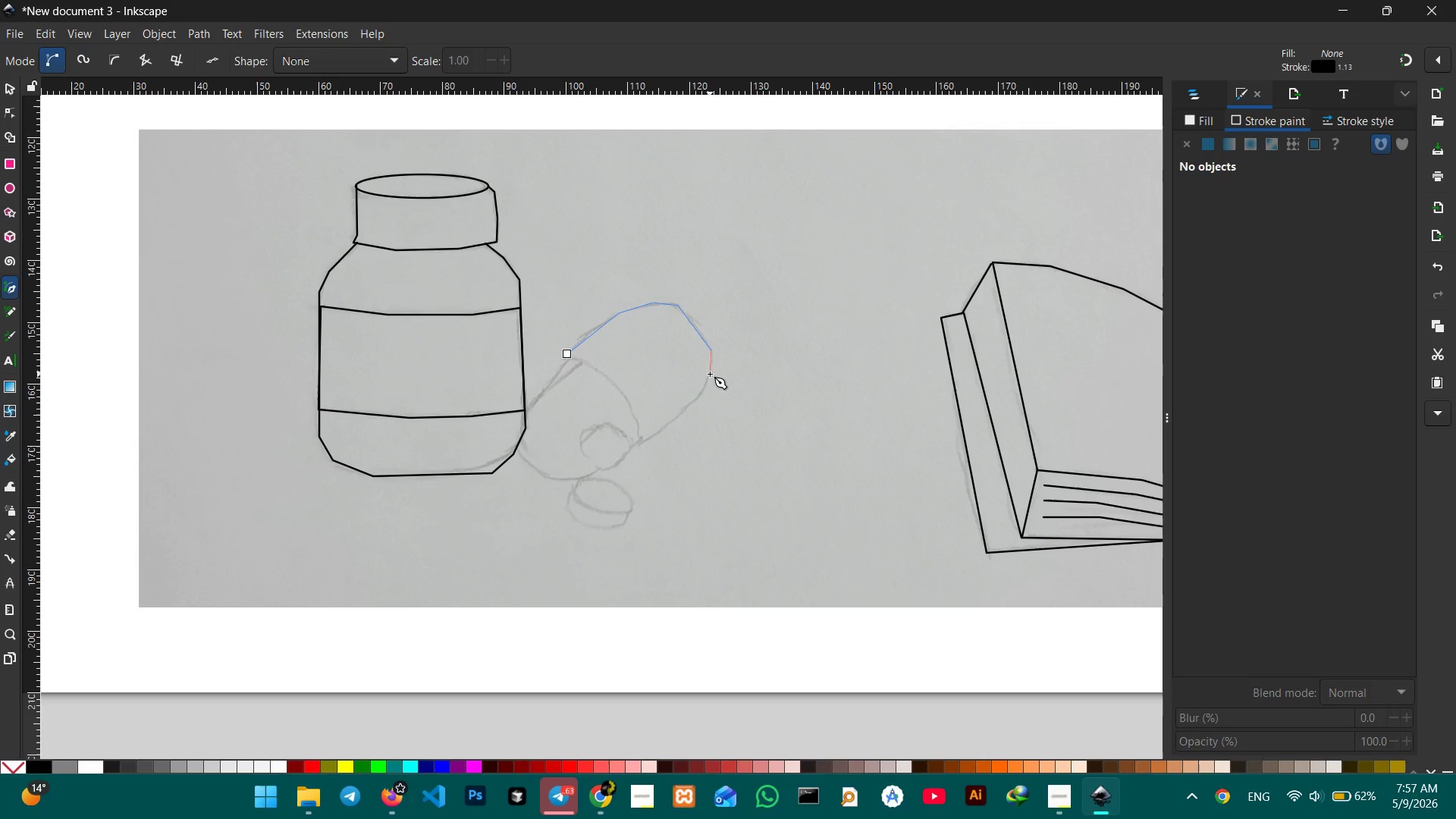 
left_click([710, 374])
 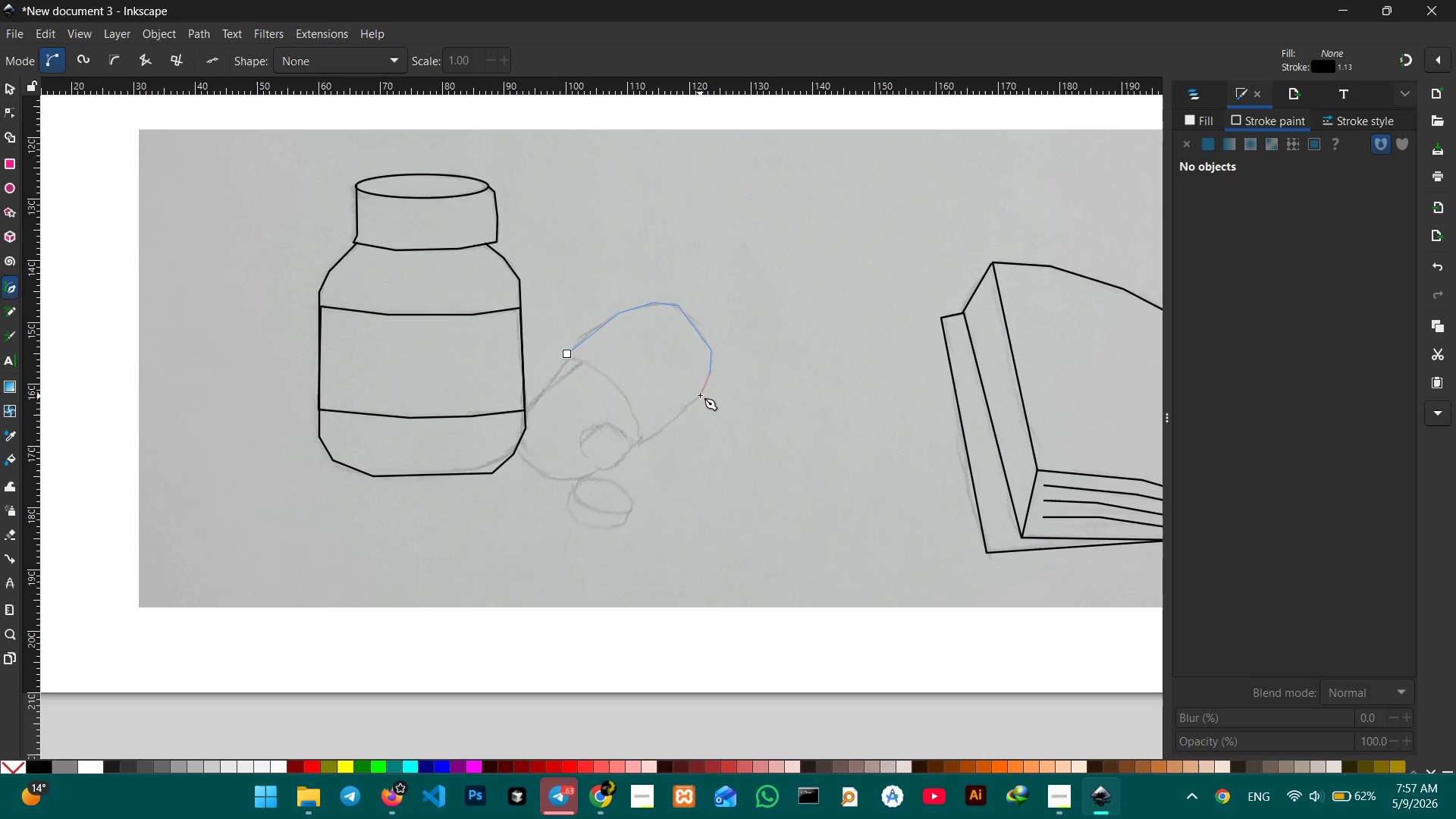 
left_click([700, 395])
 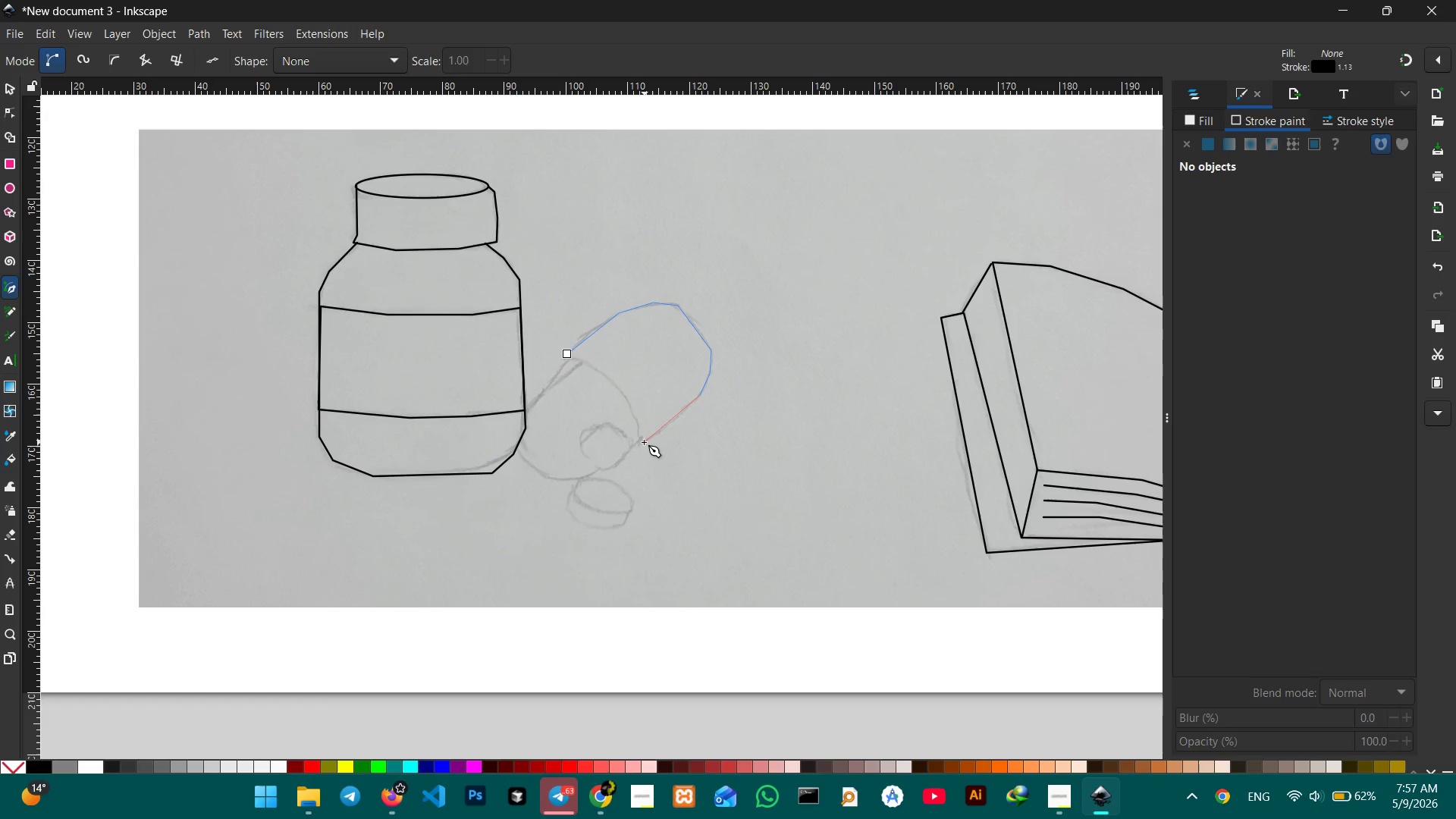 
left_click([643, 443])
 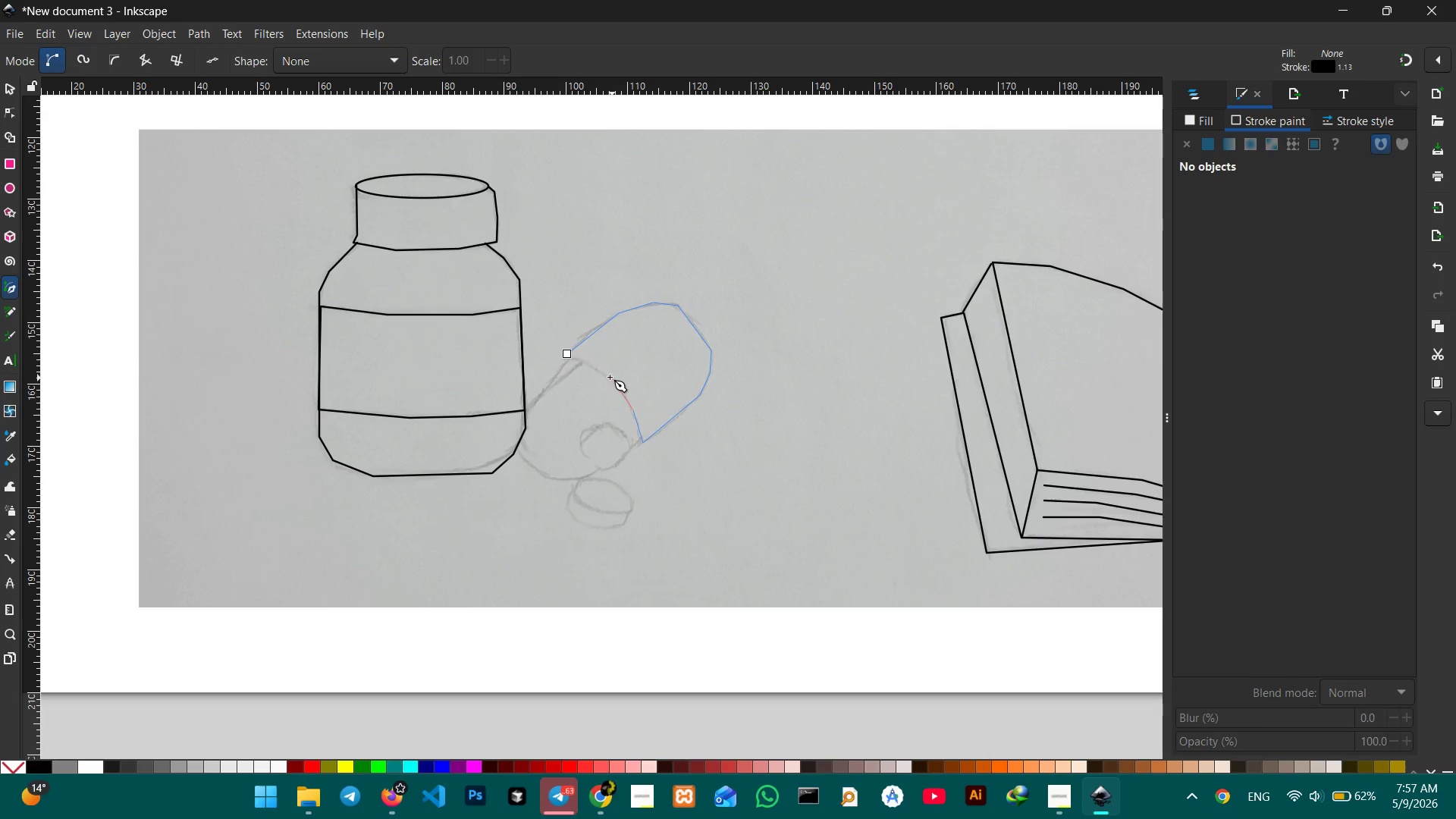 
left_click([582, 361])
 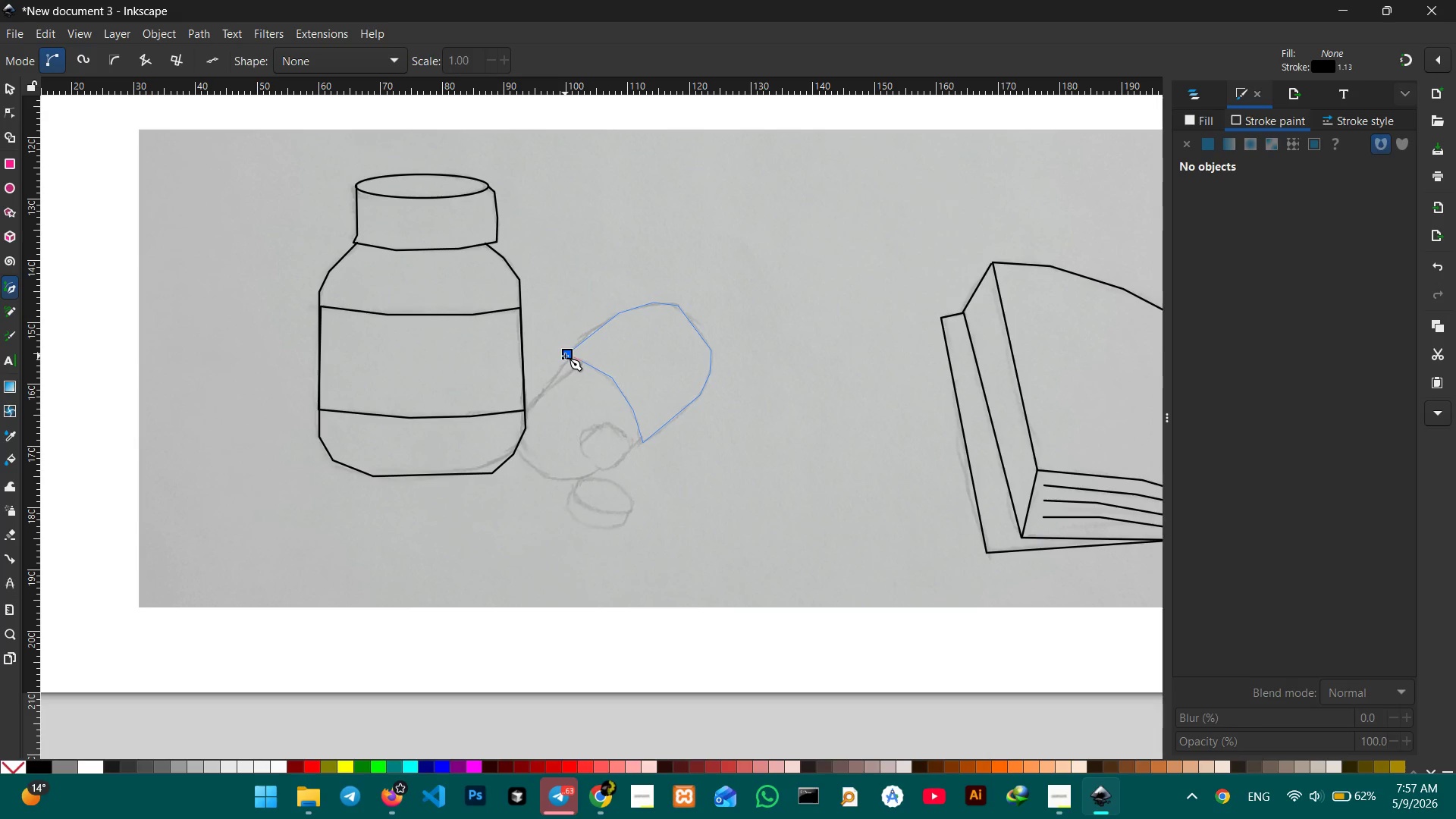 
left_click([565, 356])
 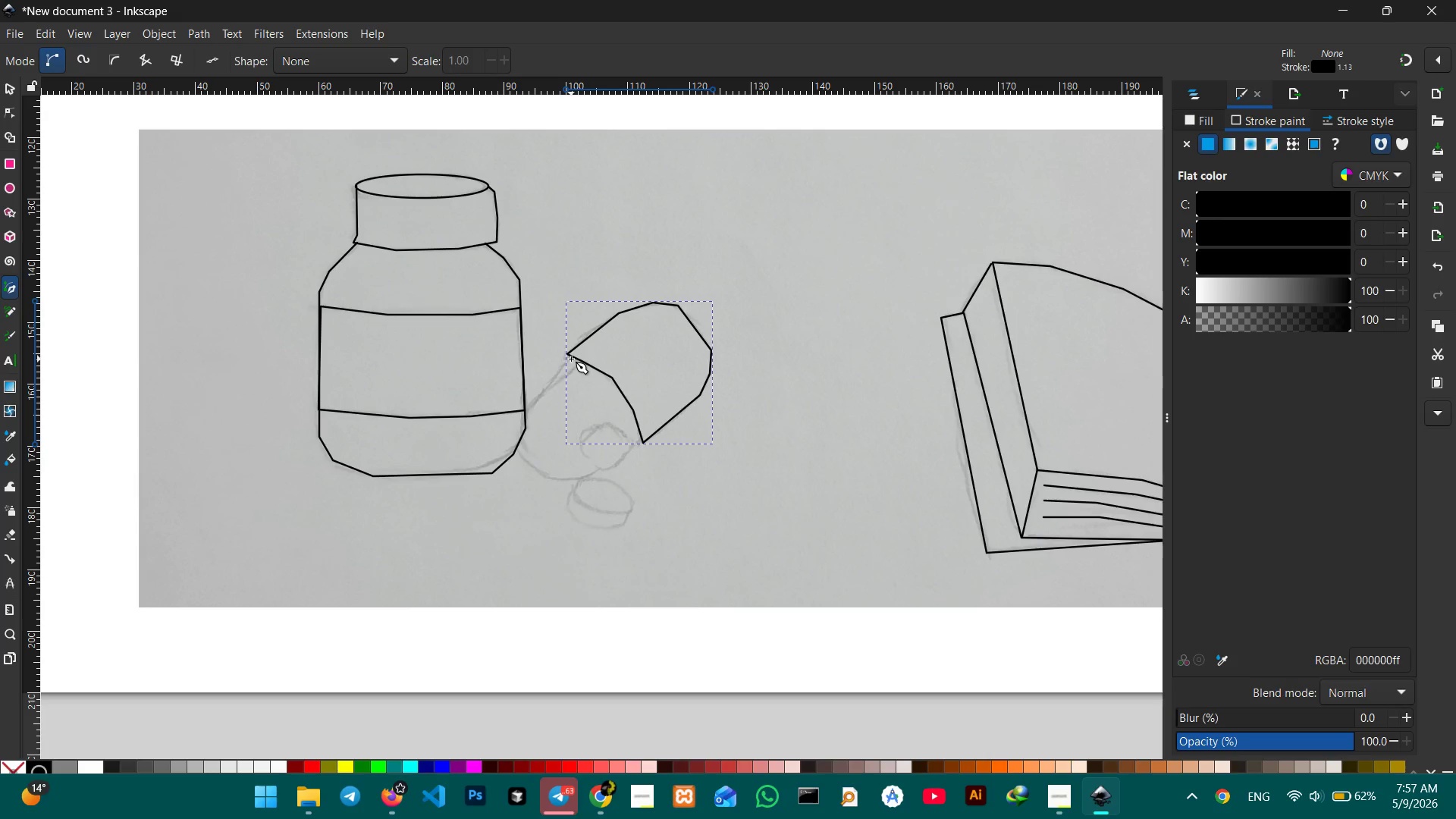 
left_click([570, 355])
 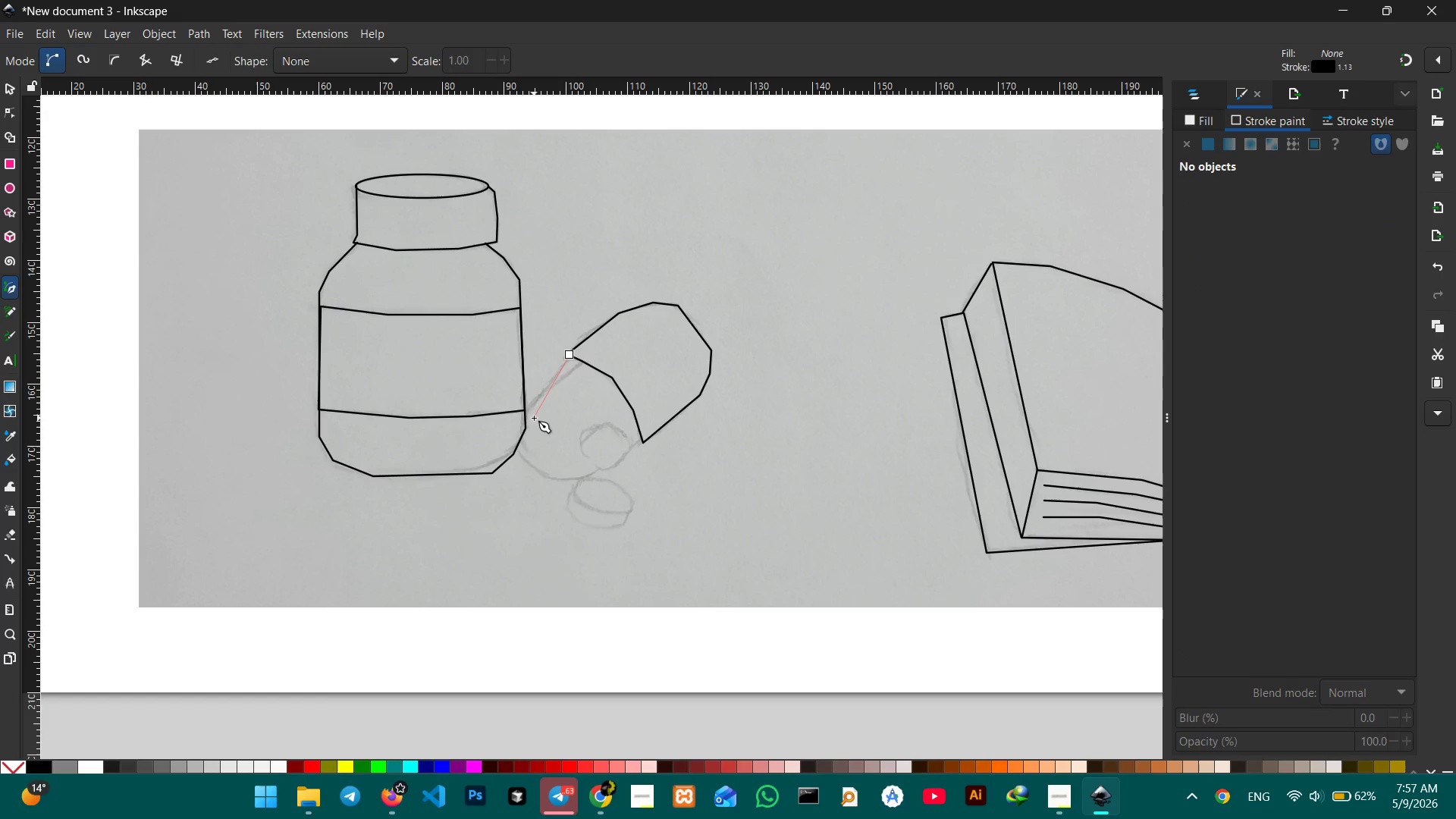 
key(Control+Z)
 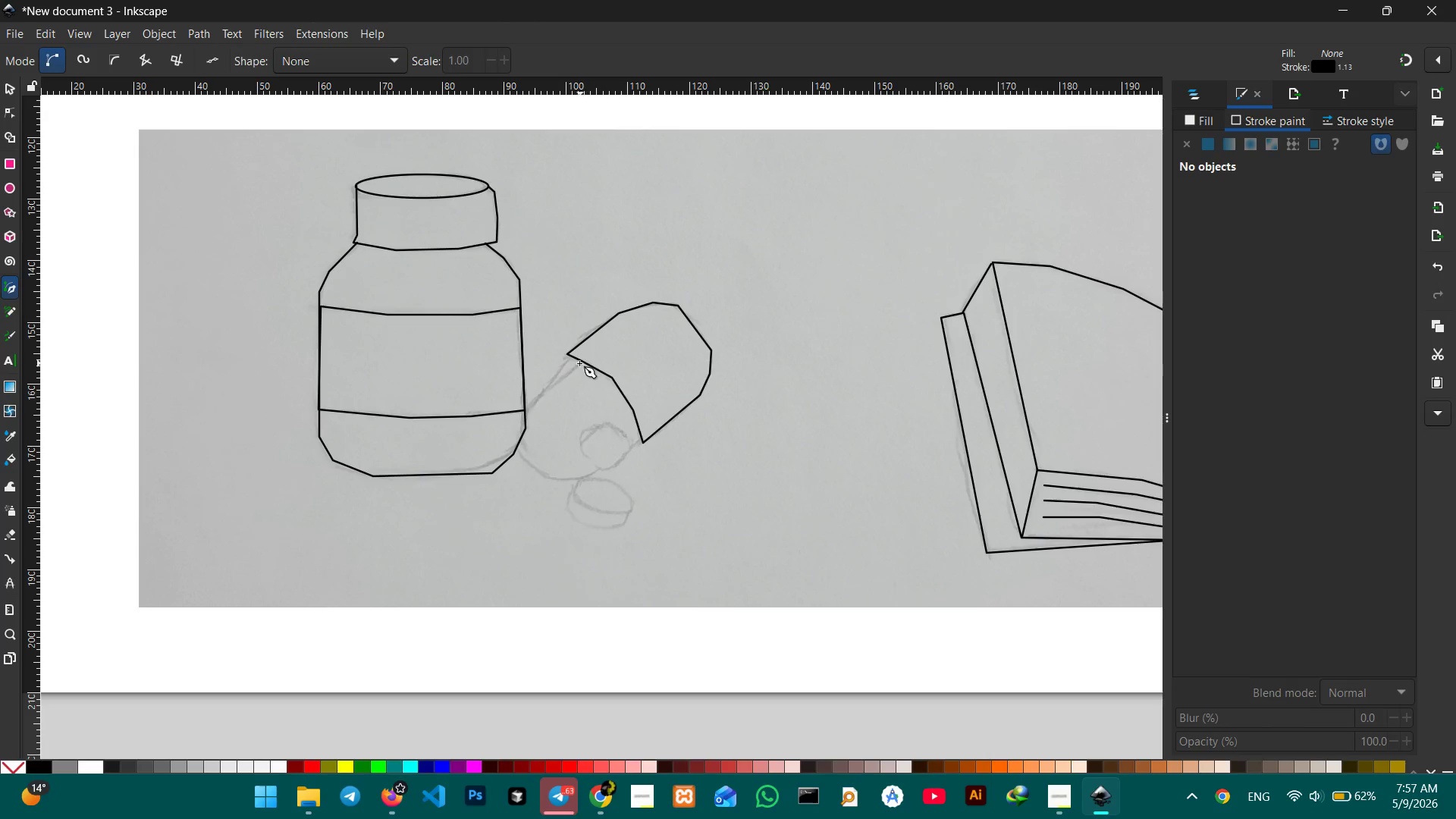 
left_click([582, 361])
 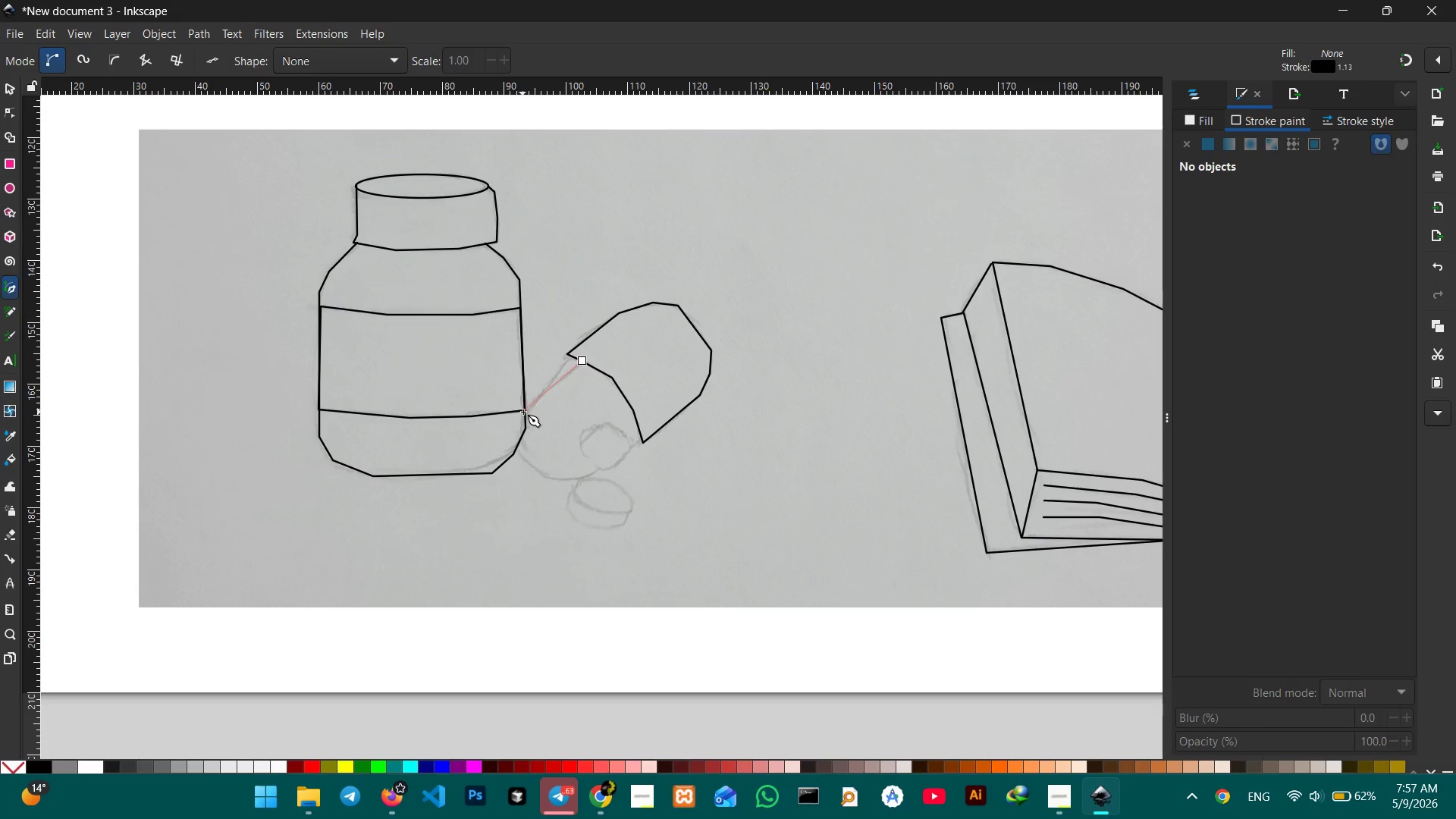 
left_click([524, 412])
 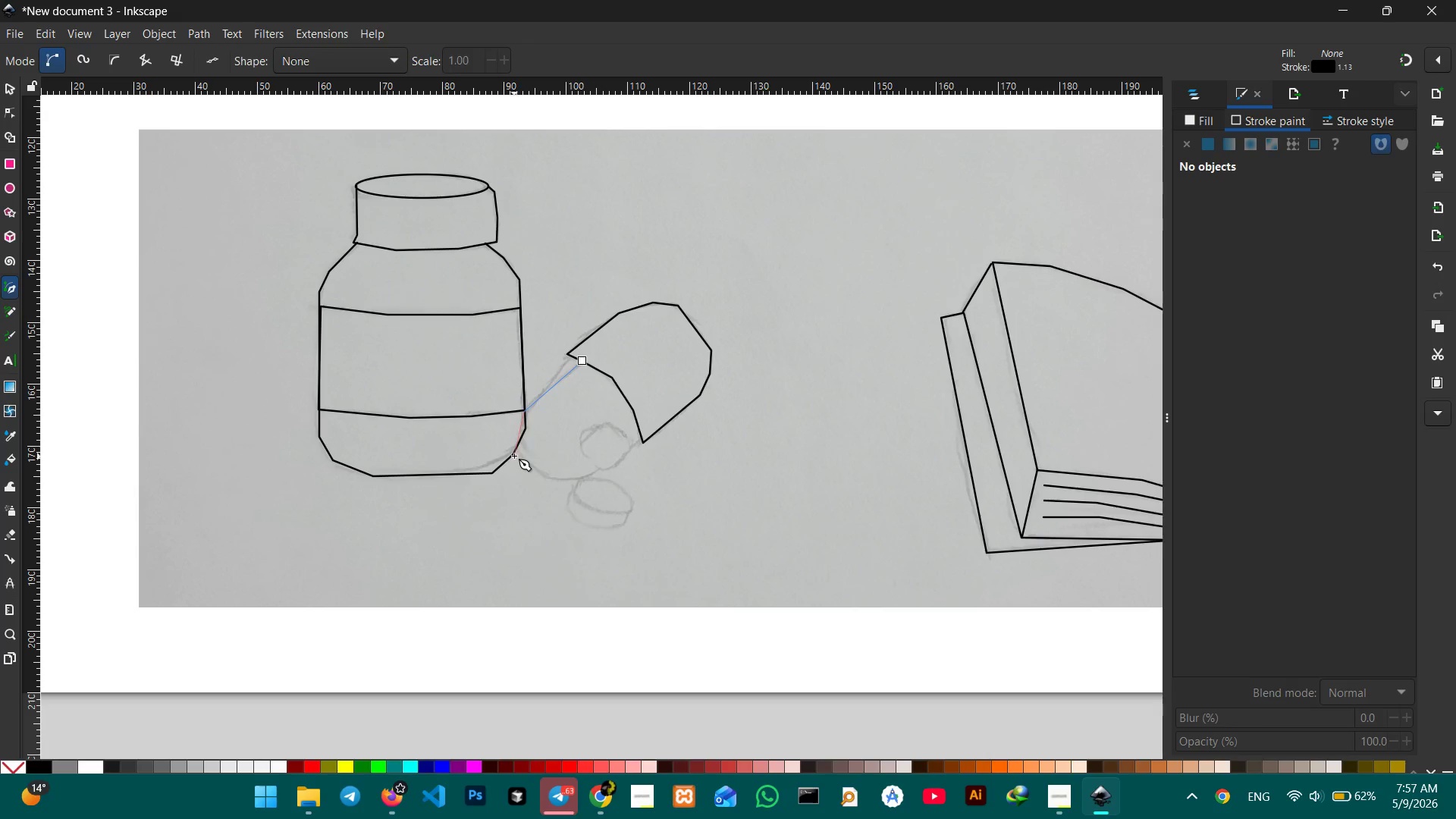 
left_click([518, 453])
 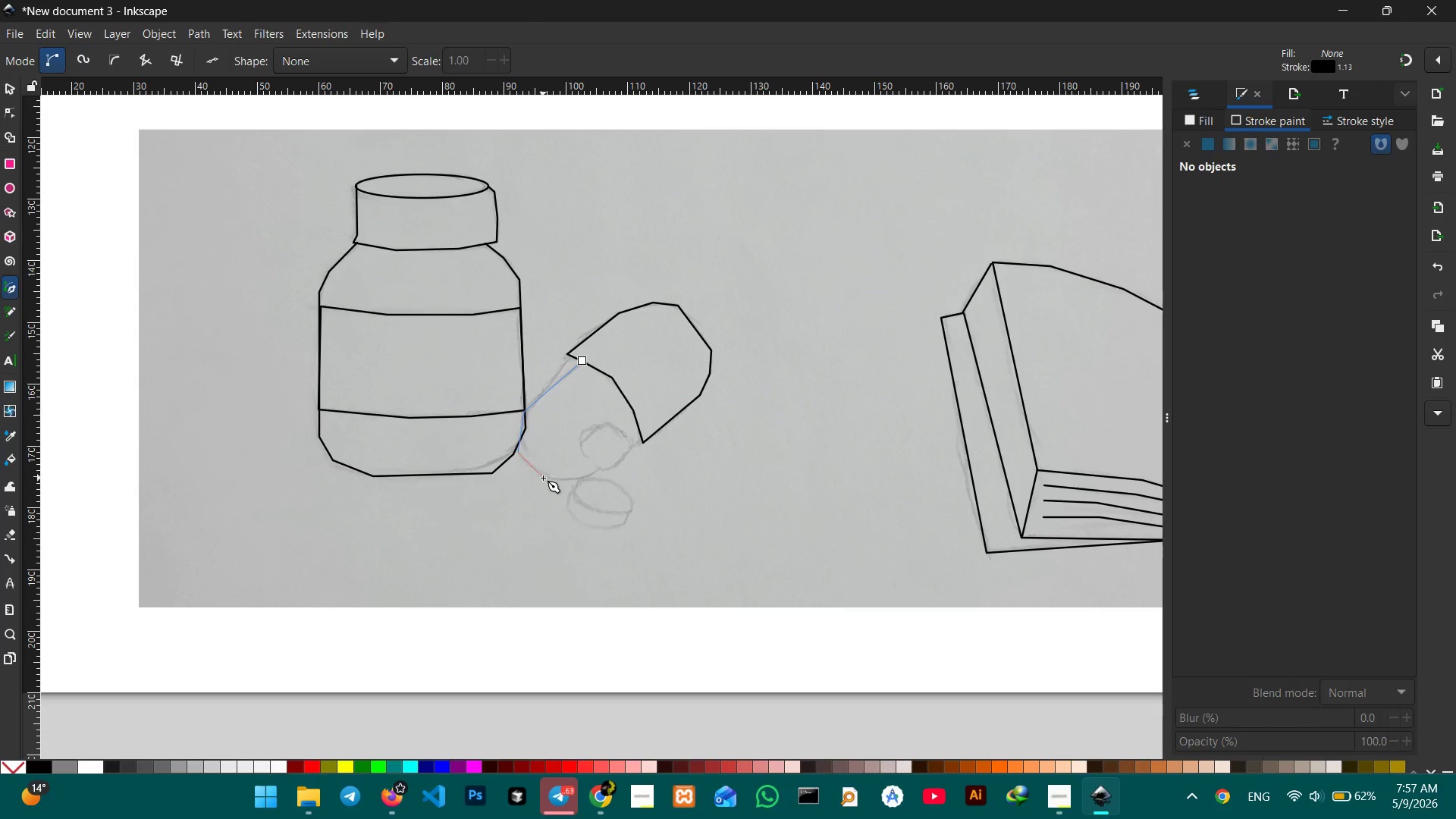 
left_click([543, 478])
 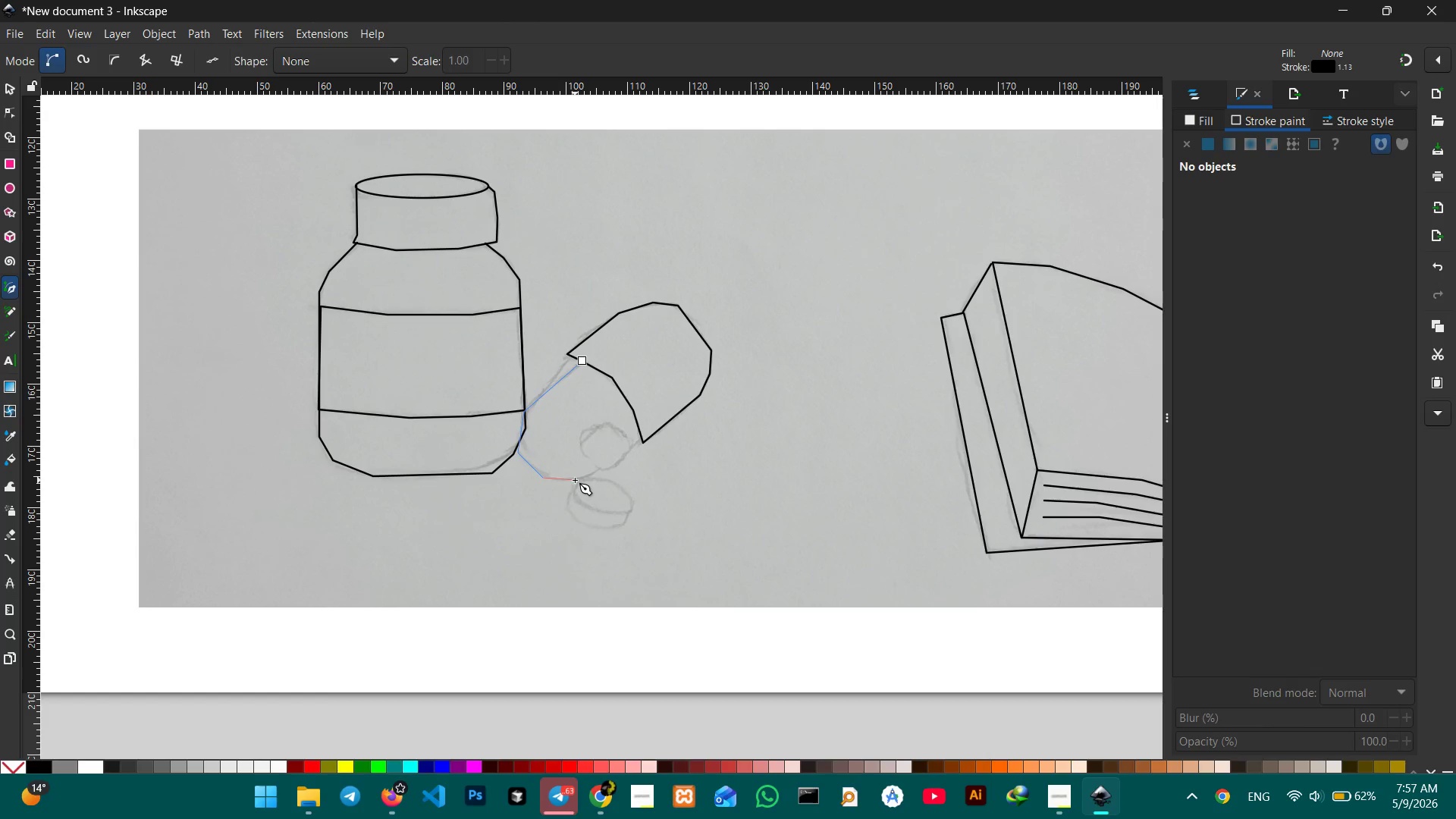 
double_click([575, 480])
 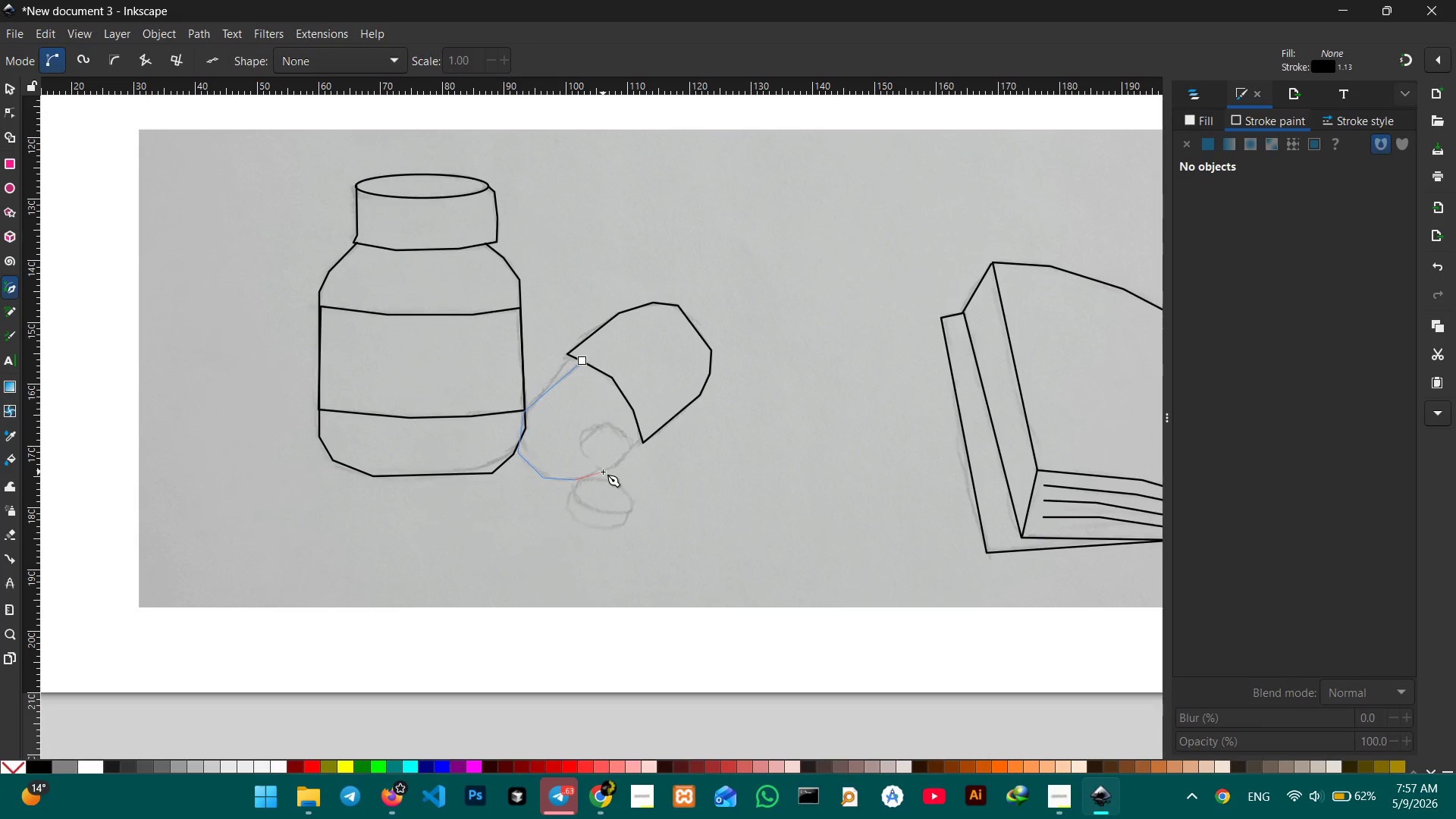 
left_click([602, 472])
 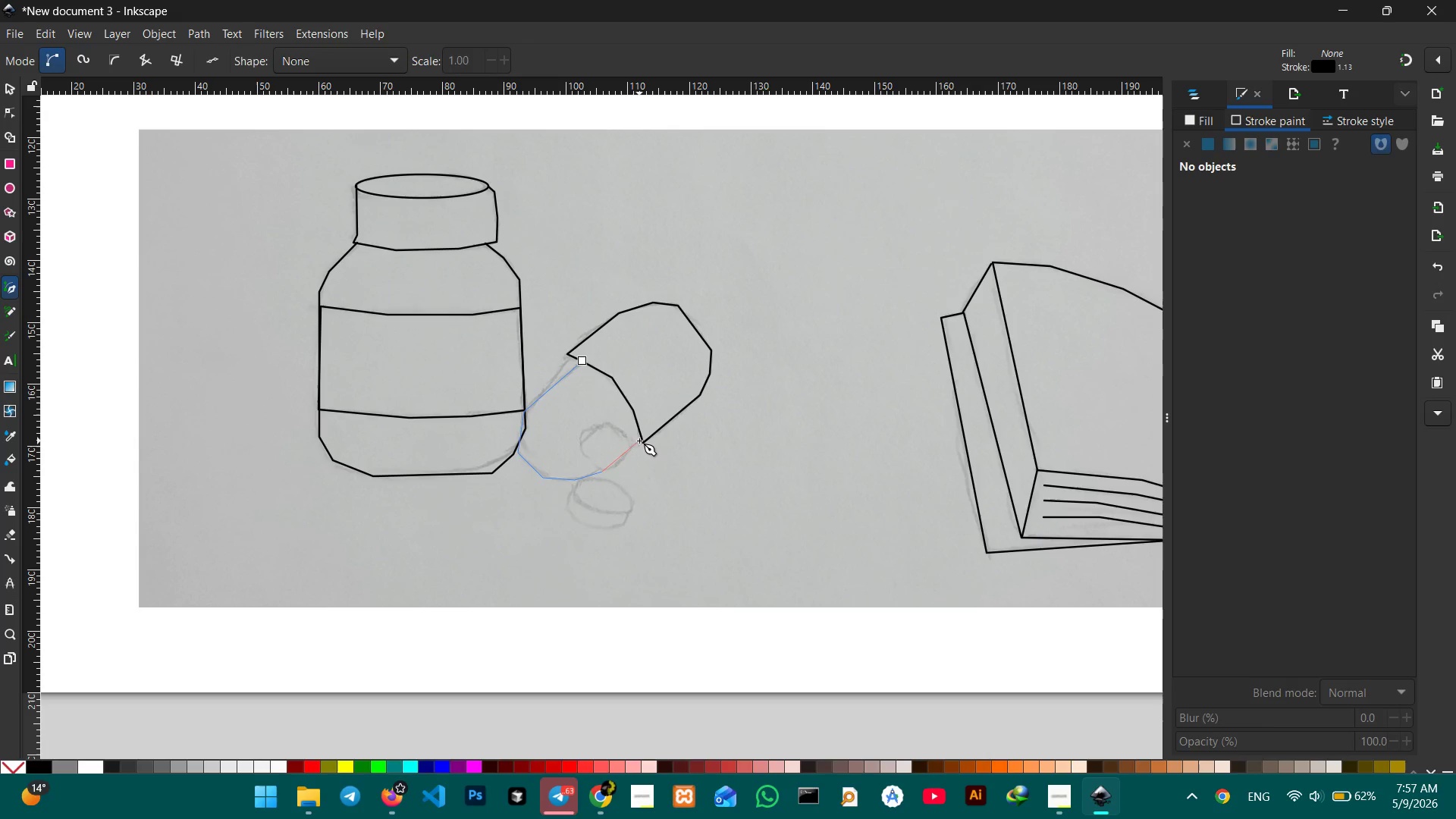 
left_click([642, 439])
 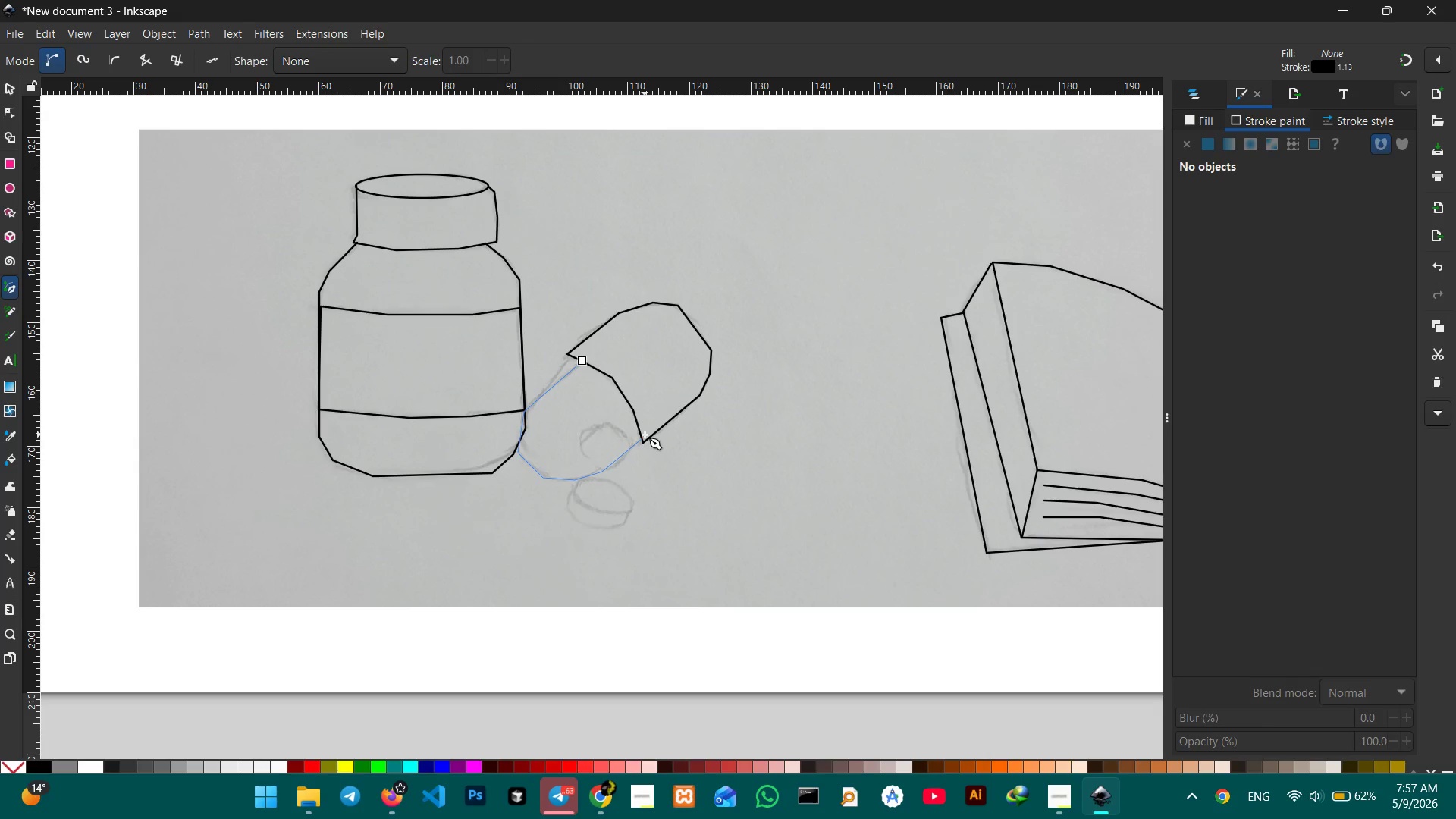 
key(Enter)
 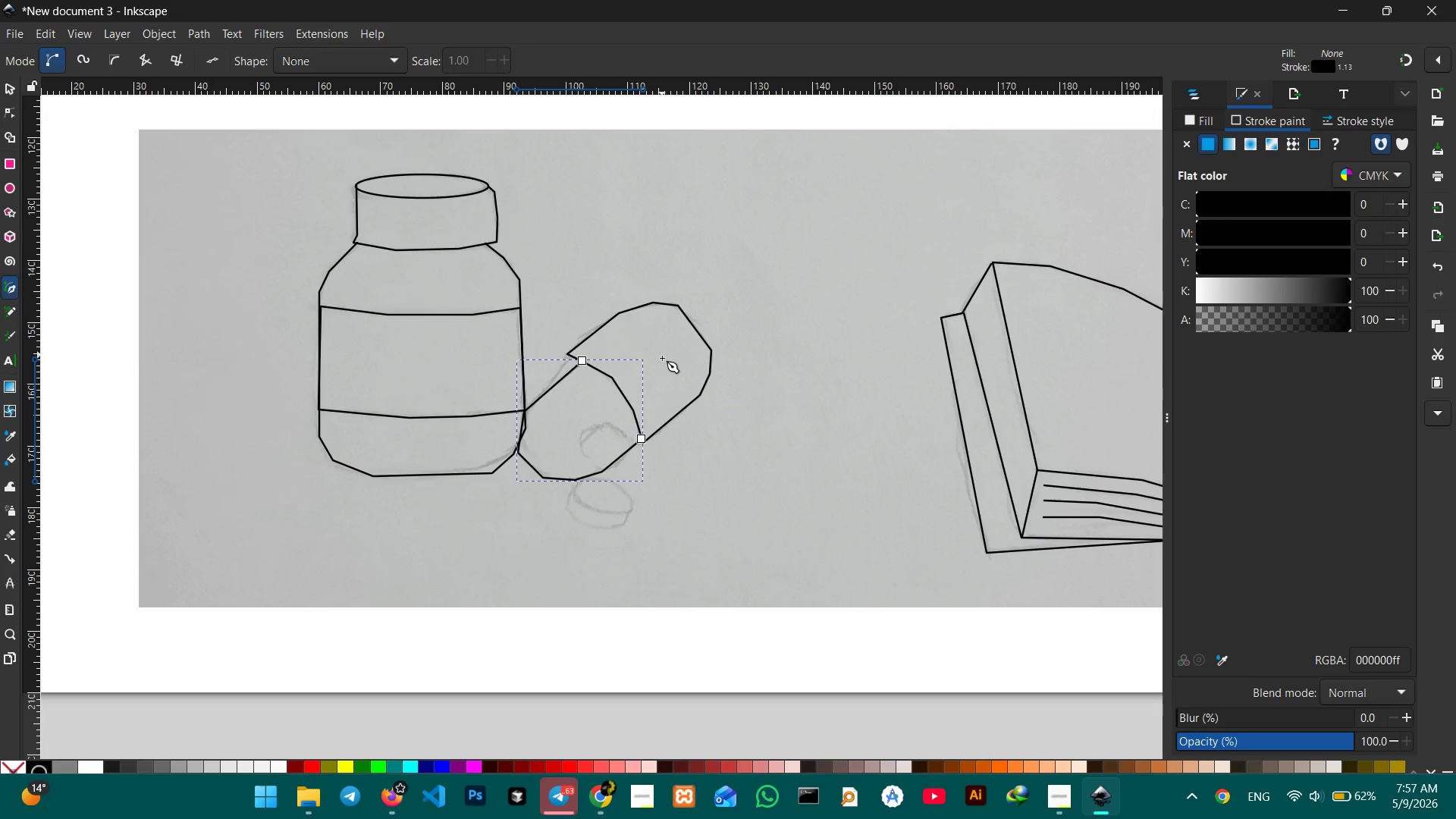 
hold_key(key=ControlLeft, duration=0.52)
scroll: coordinate [653, 356], scroll_direction: up, amount: 3.0
 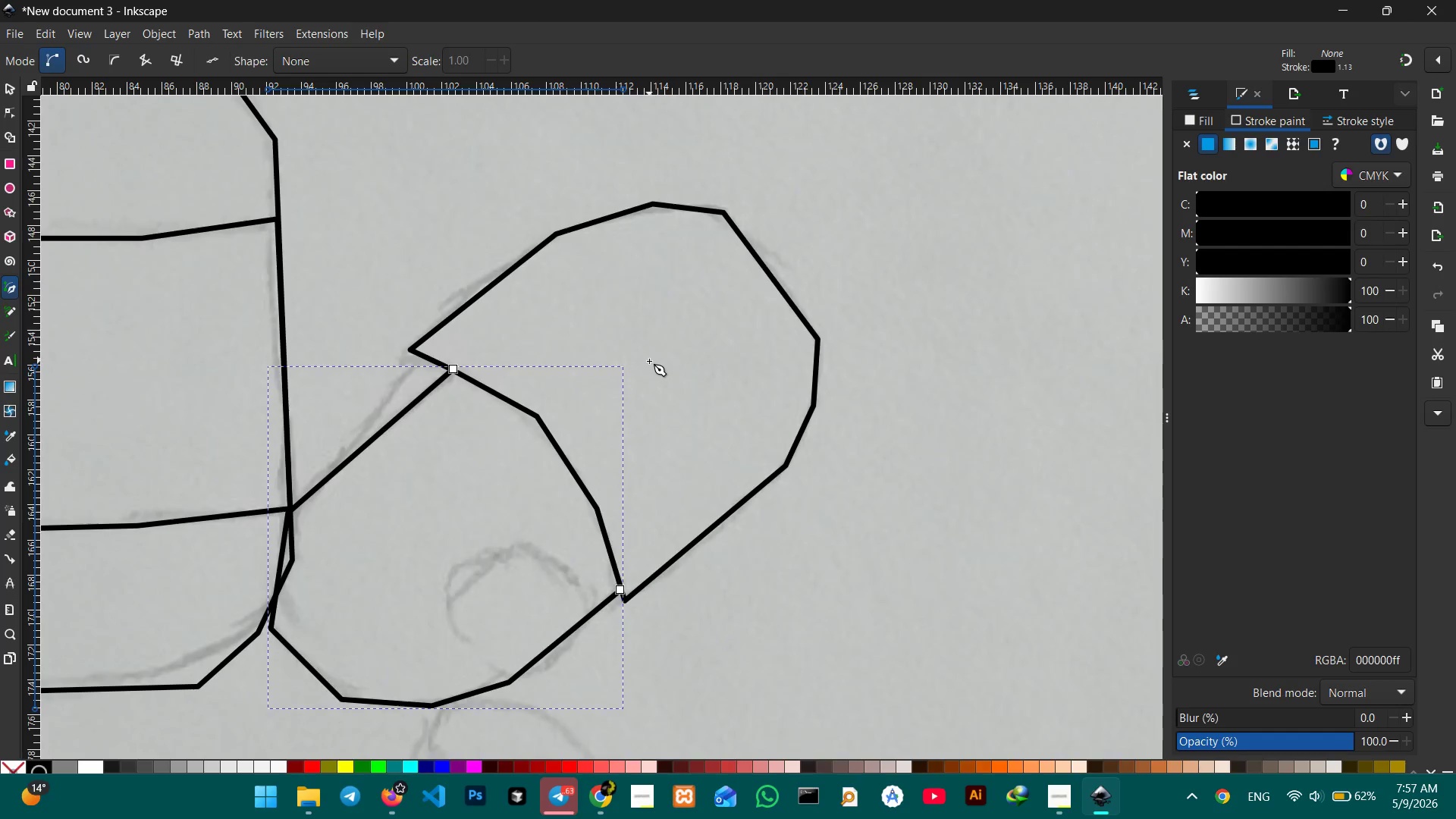 
scroll: coordinate [637, 362], scroll_direction: down, amount: 7.0
 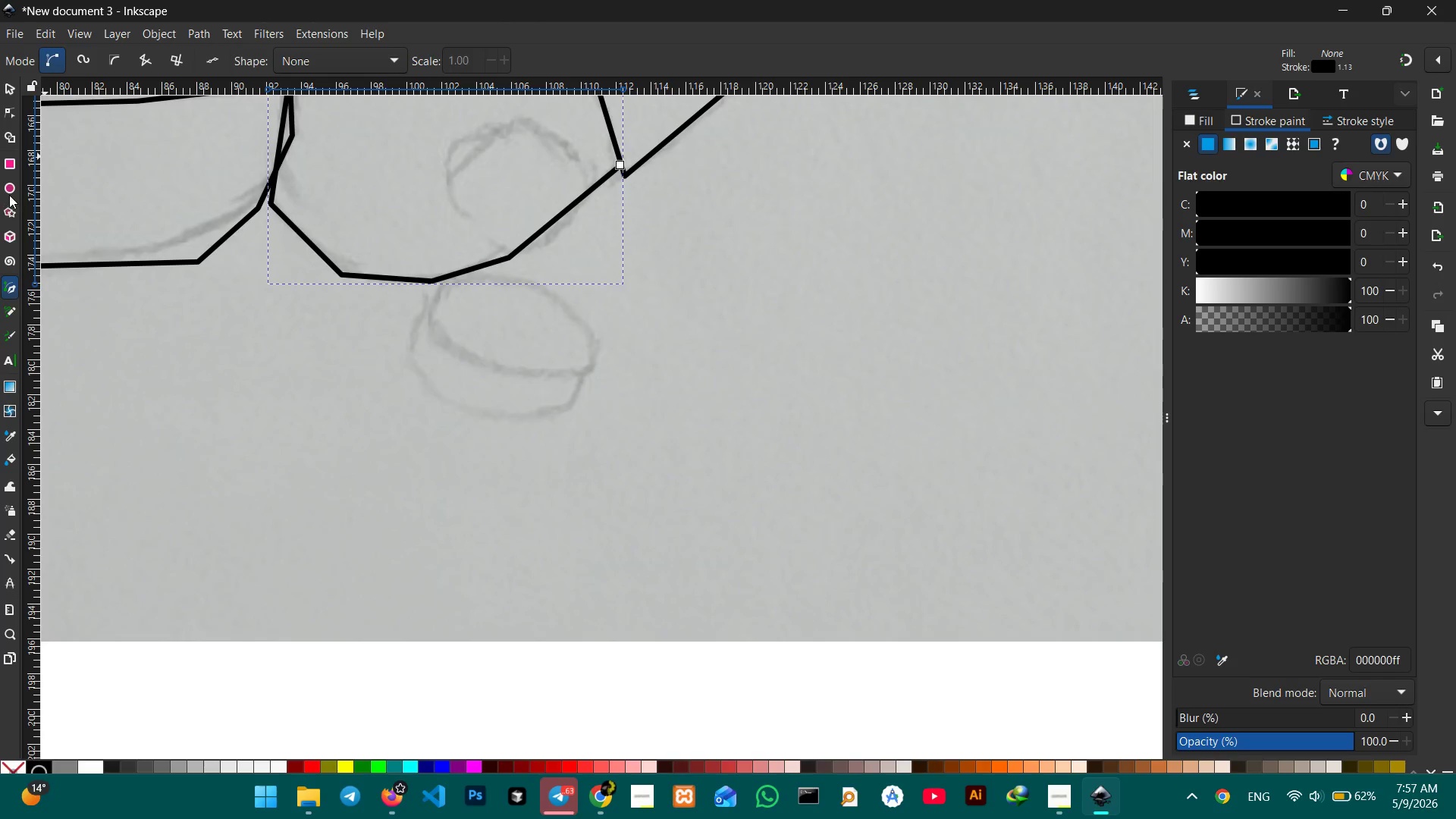 
left_click([9, 193])
 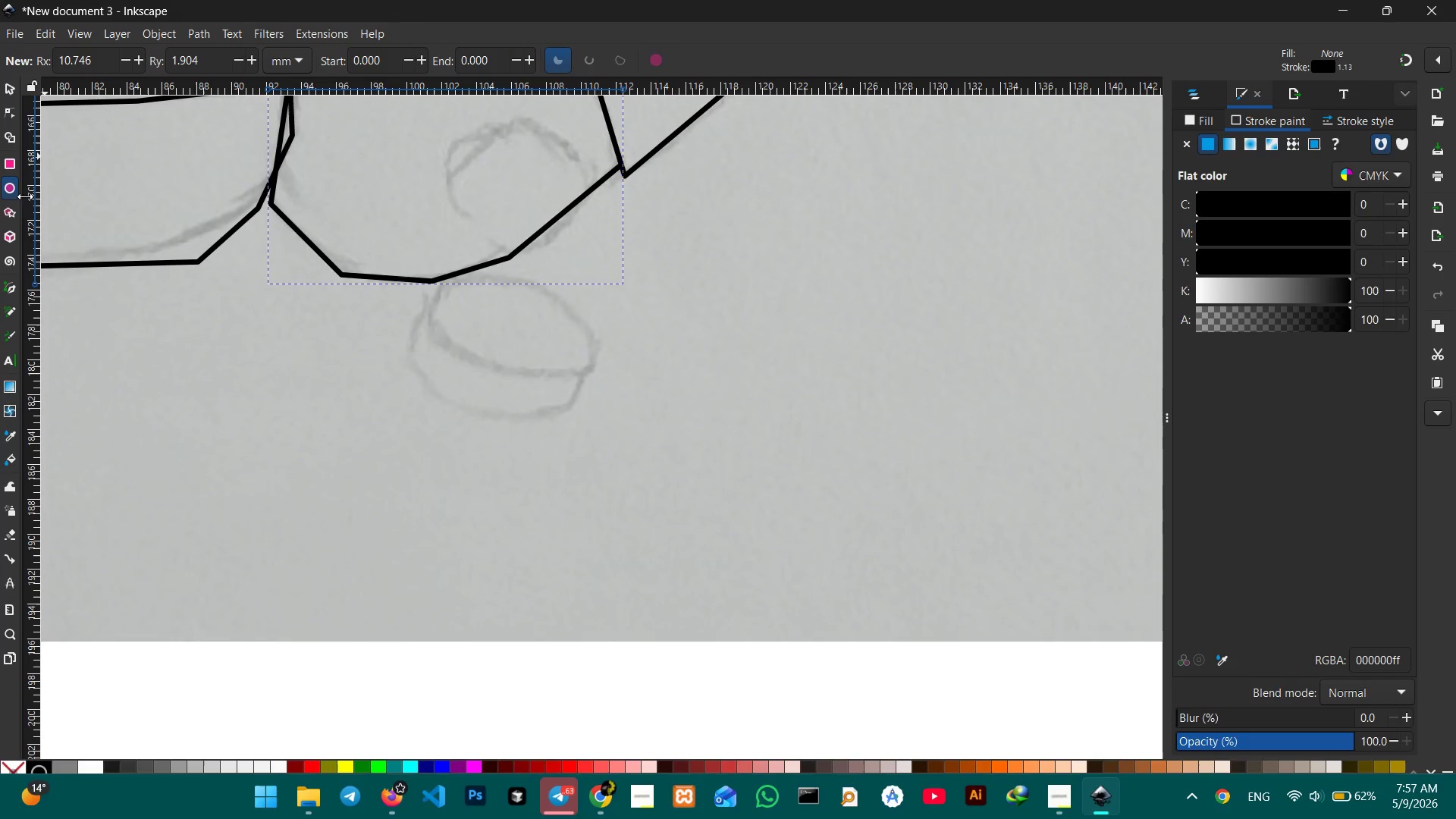 
wait(6.84)
 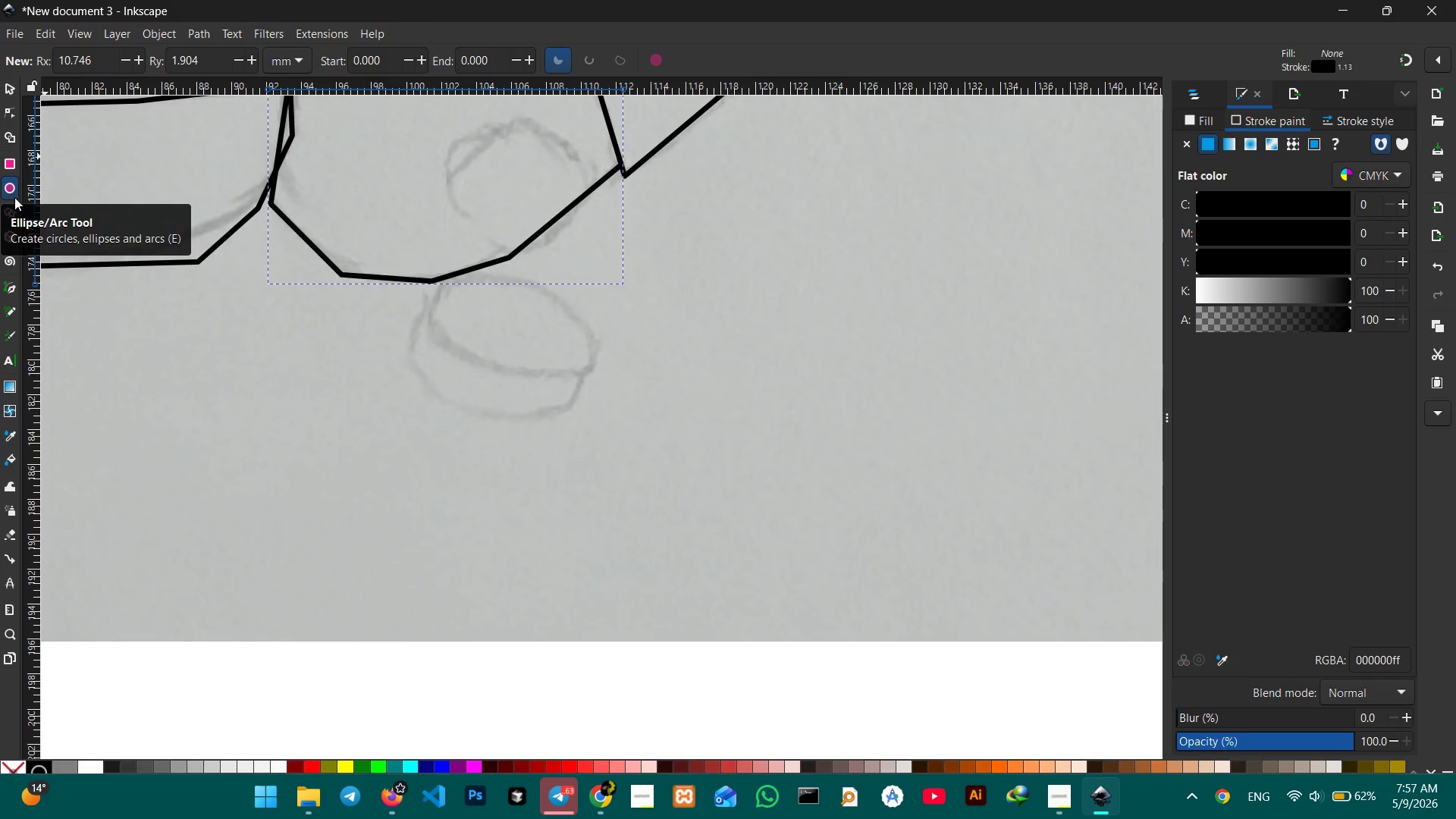 
left_click_drag(start_coordinate=[437, 281], to_coordinate=[598, 382])
 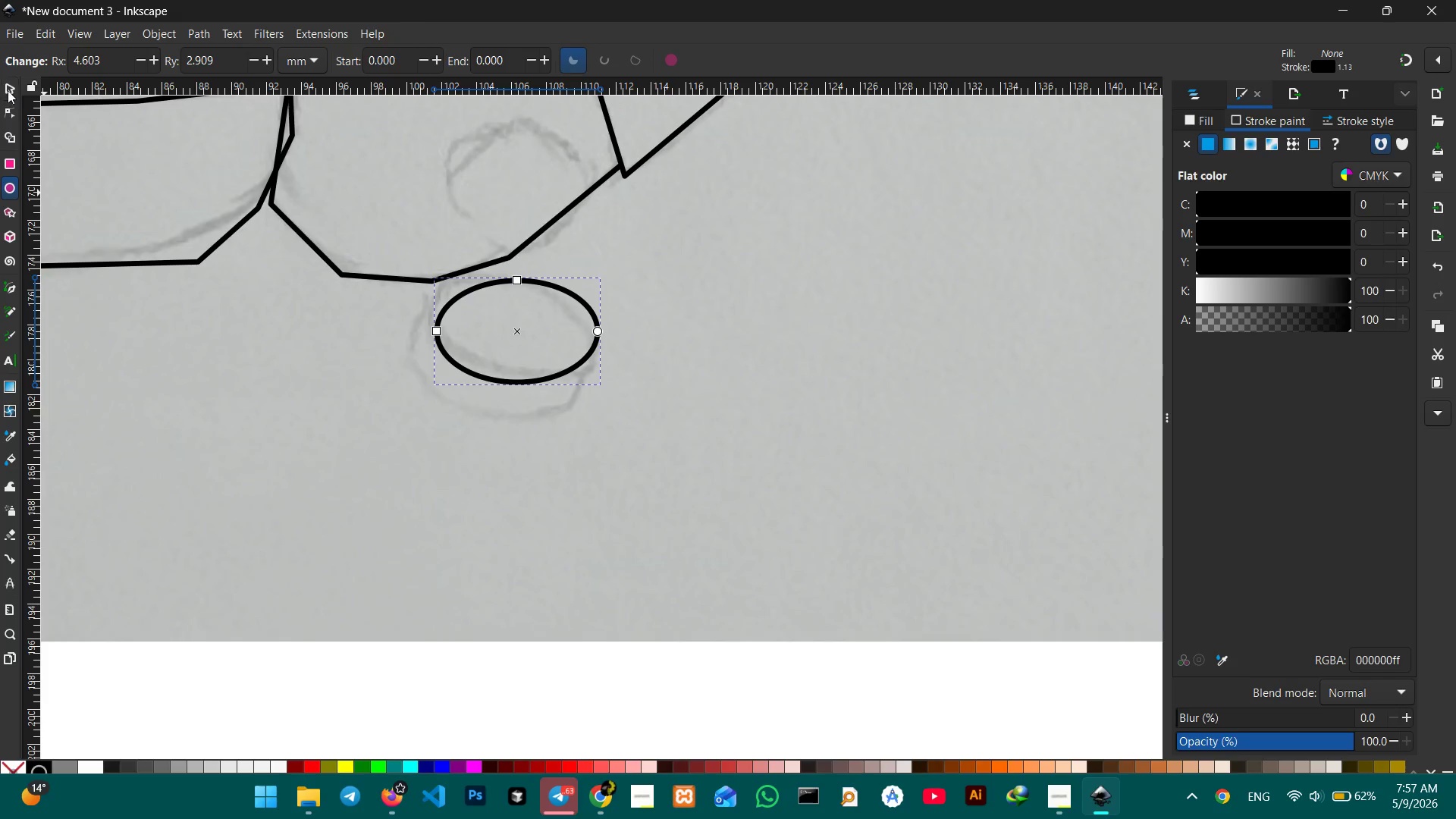 
left_click([8, 89])
 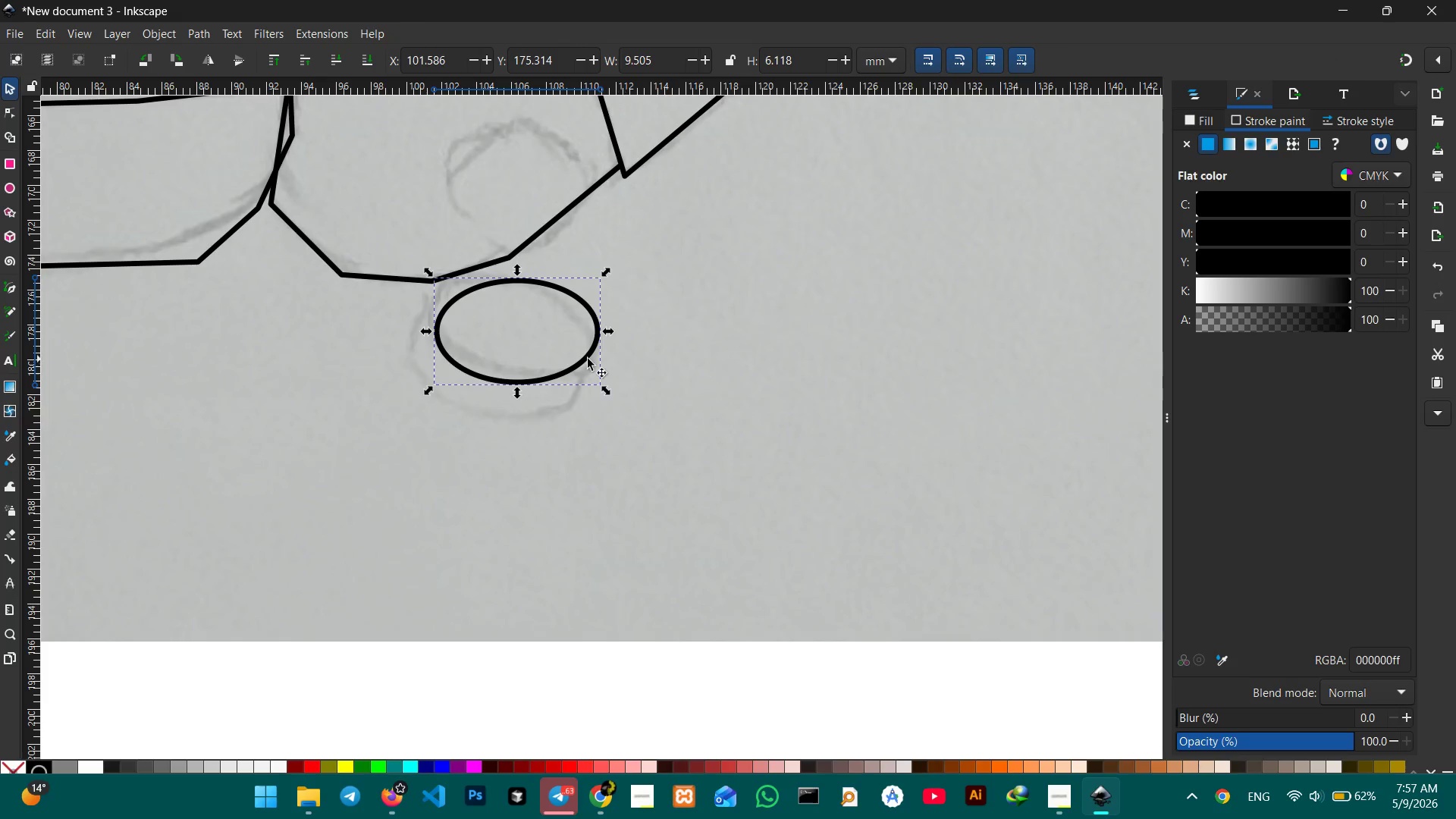 
left_click([587, 359])
 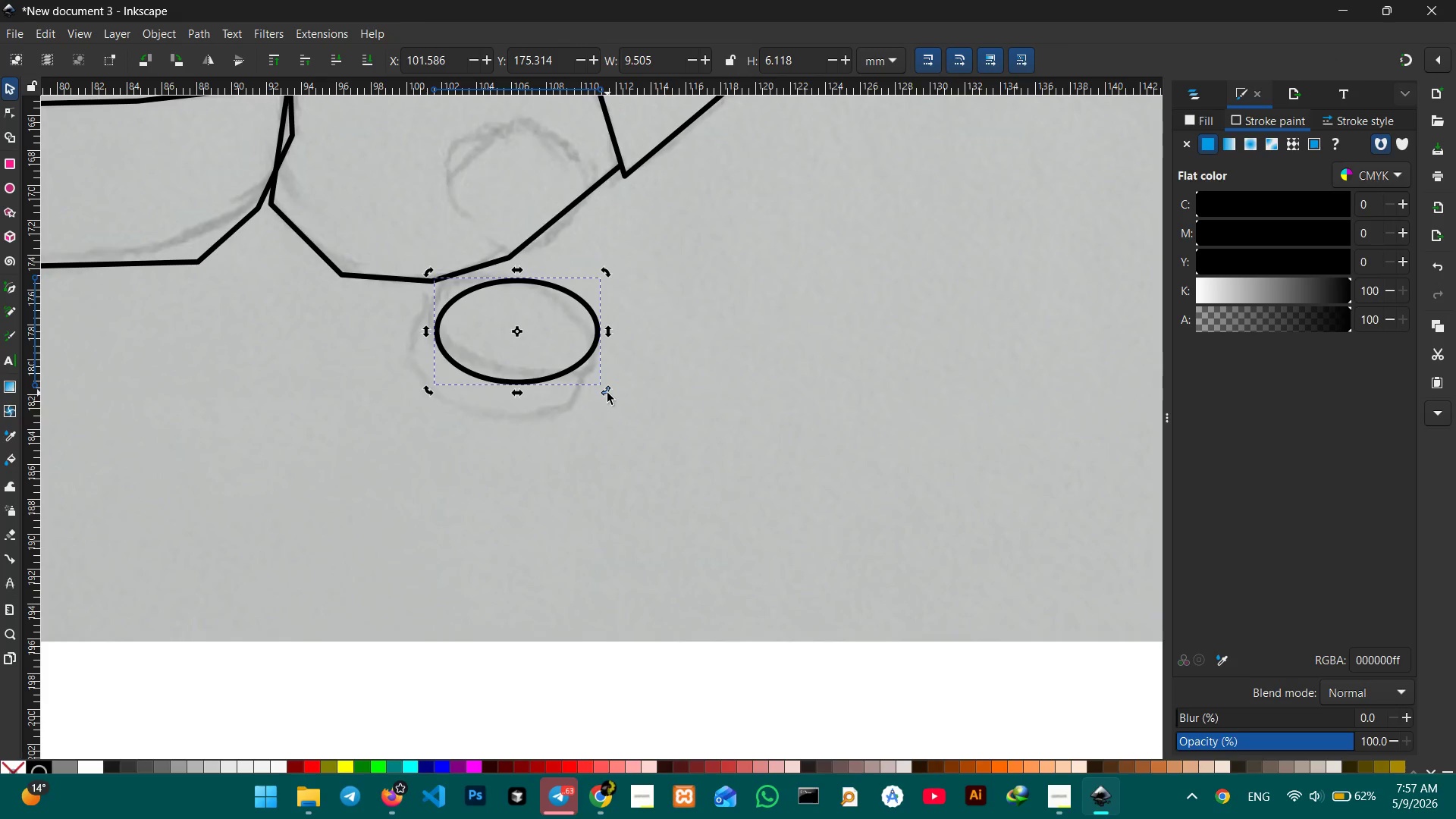 
left_click_drag(start_coordinate=[607, 393], to_coordinate=[573, 403])
 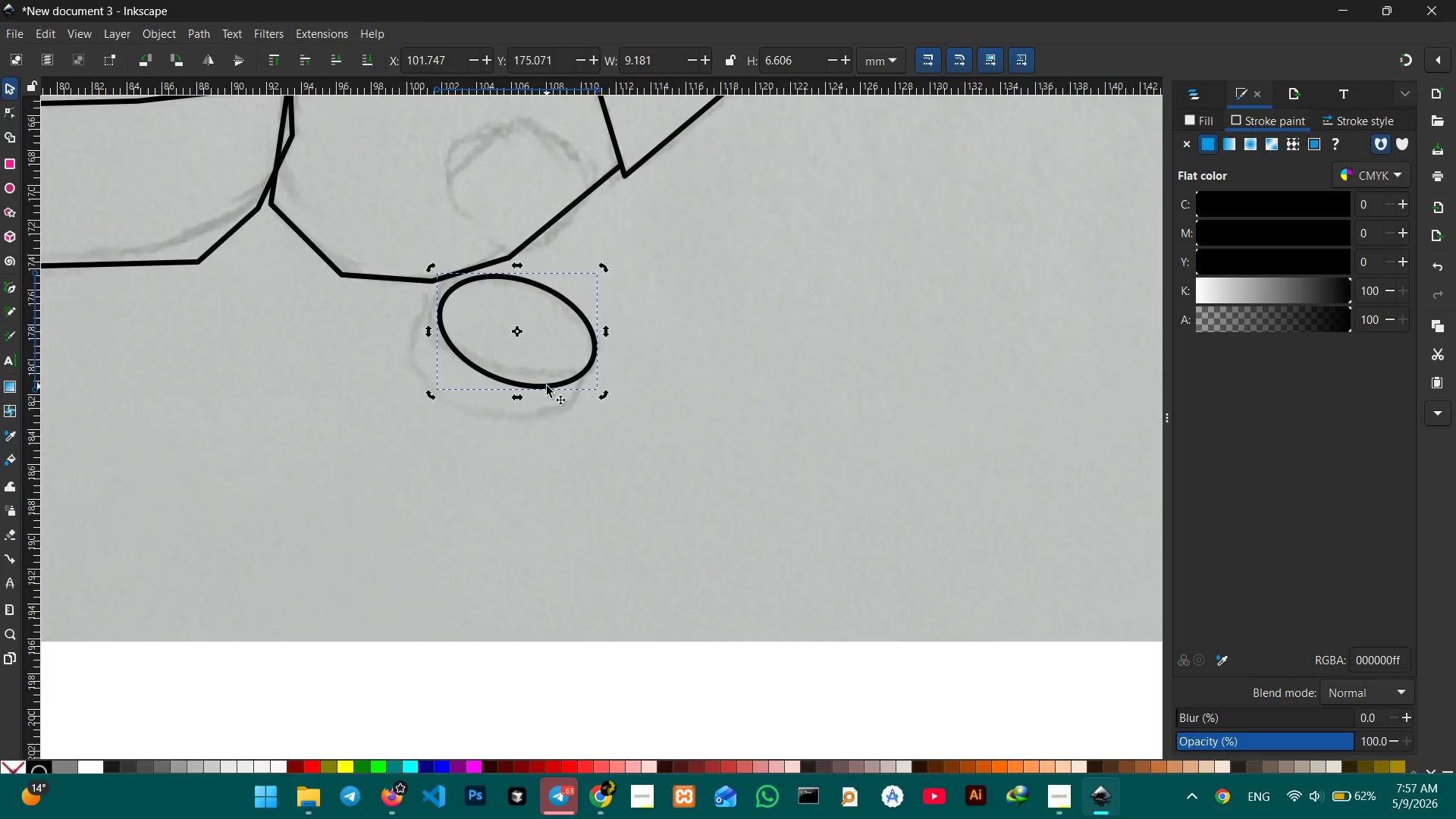 
left_click_drag(start_coordinate=[547, 386], to_coordinate=[546, 377])
 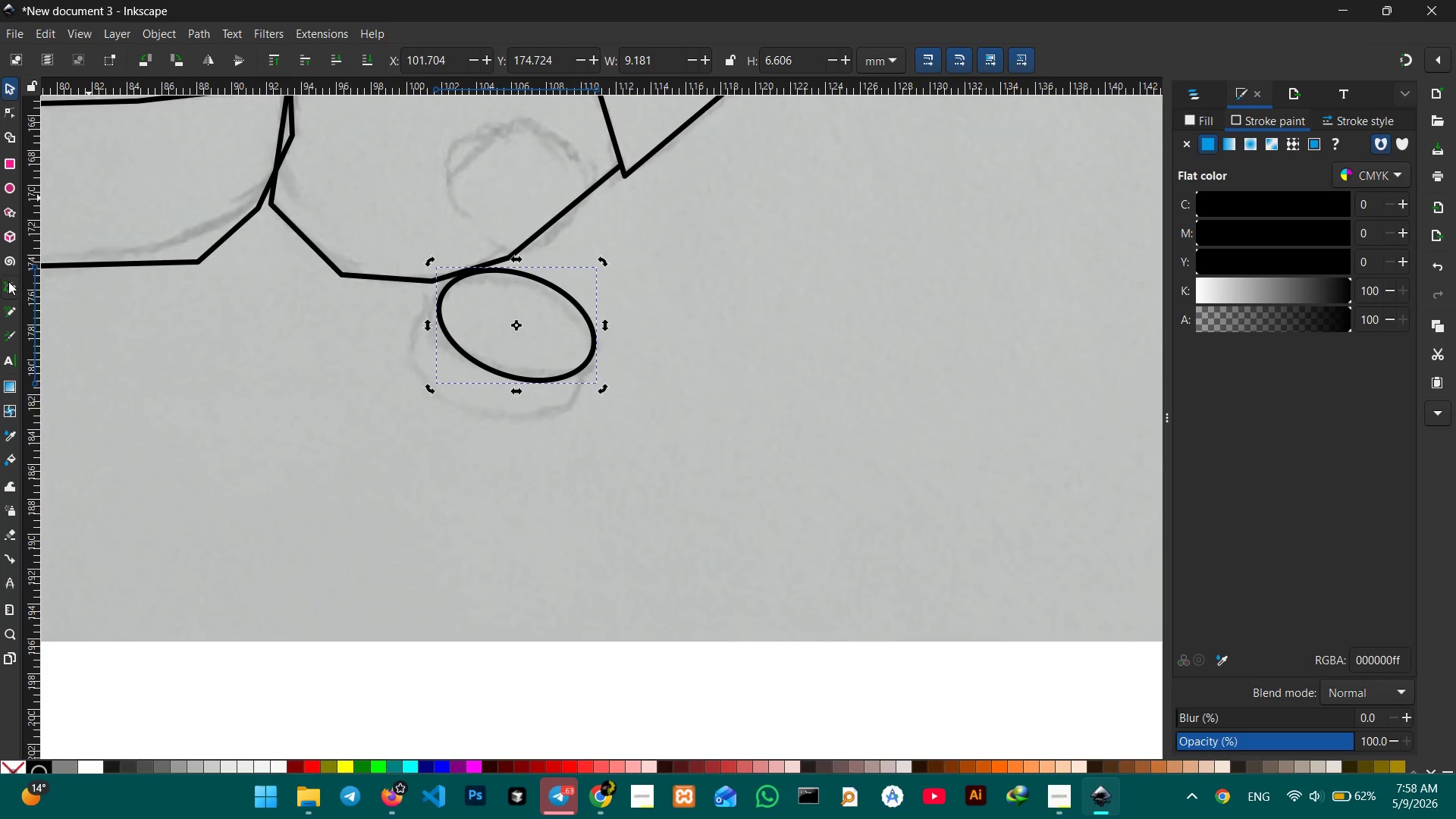 
wait(5.86)
 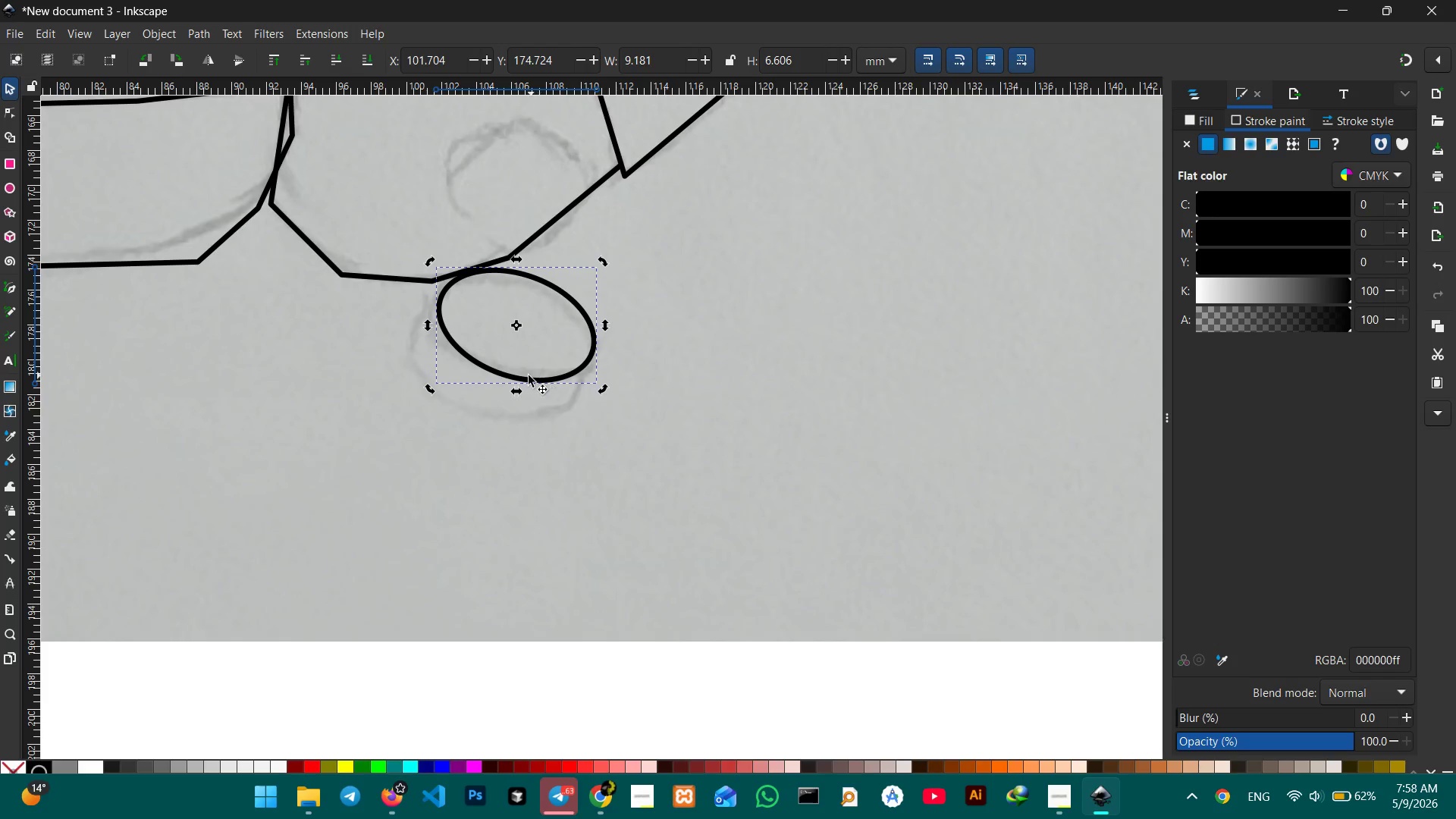 
left_click([1075, 779])